 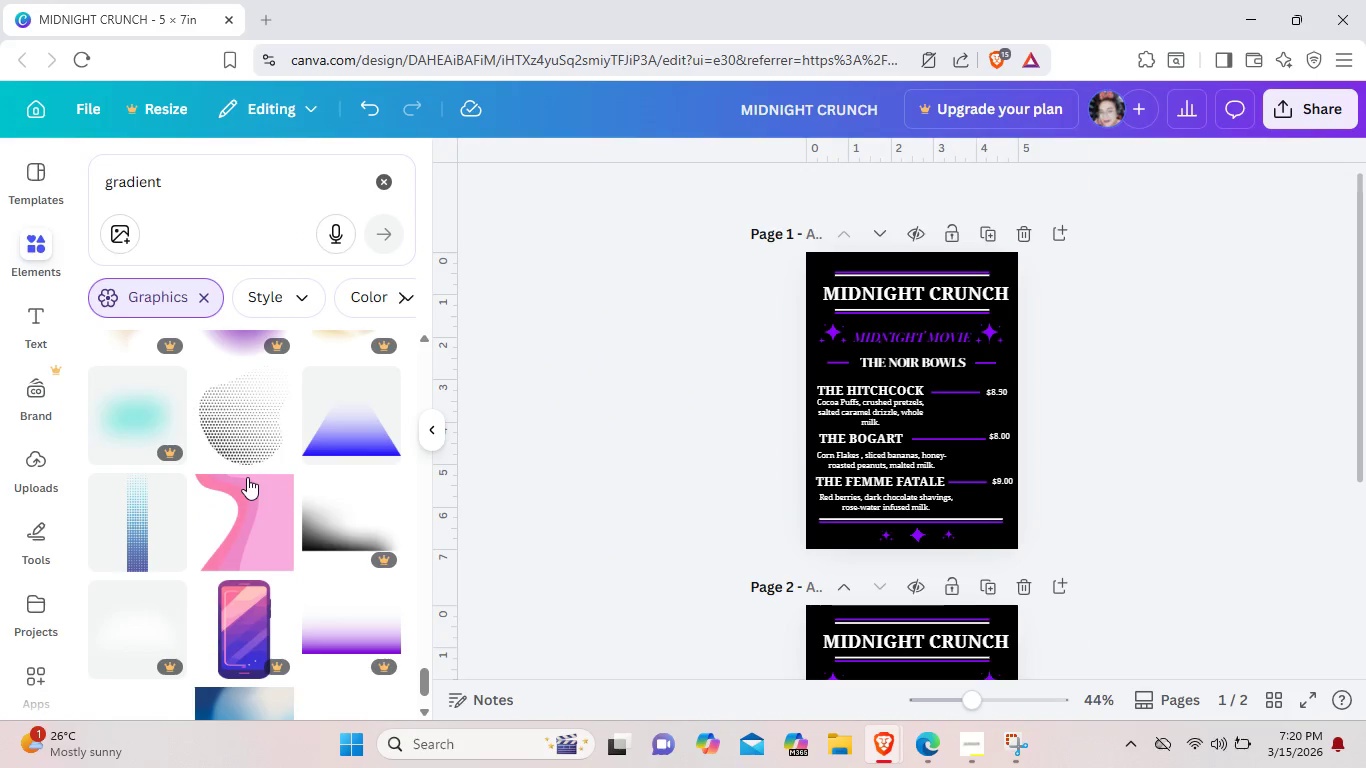 
scroll: coordinate [247, 477], scroll_direction: down, amount: 7.0
 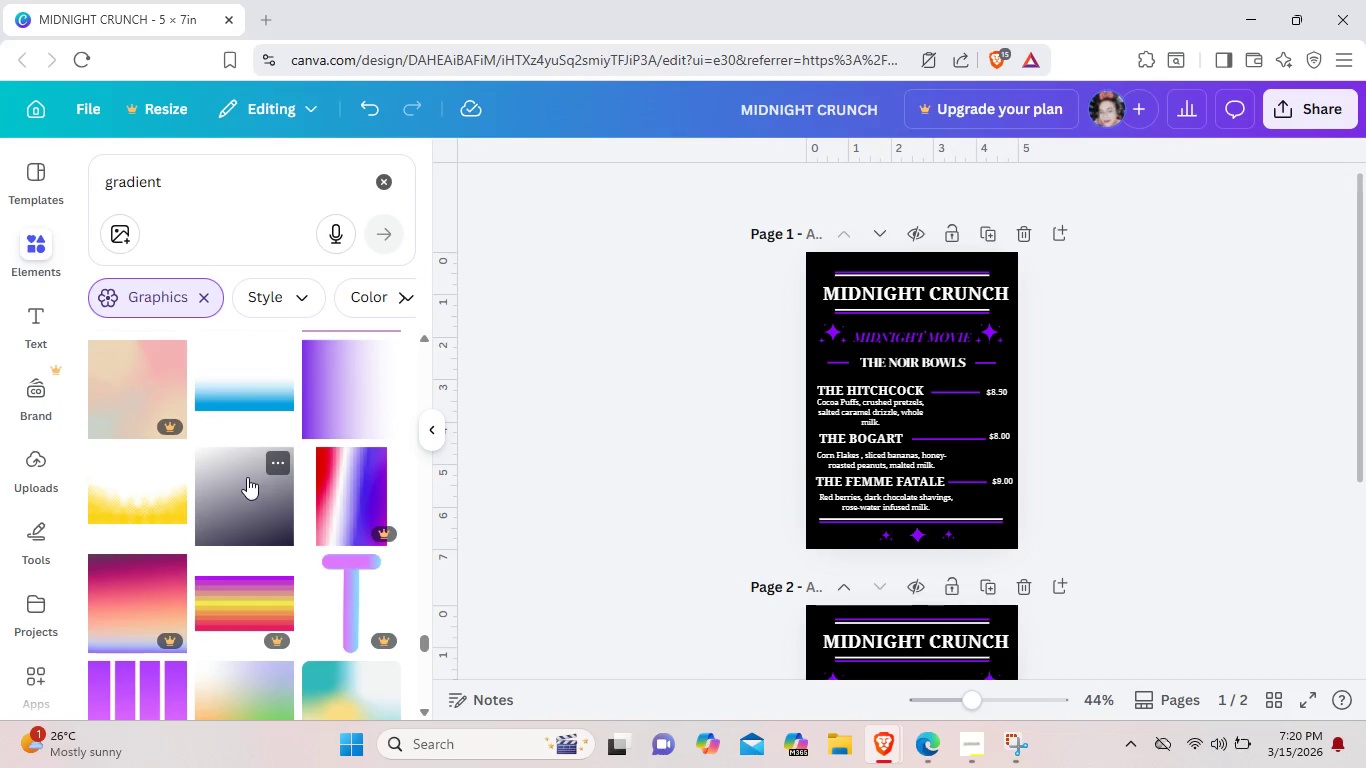 
left_click([340, 410])
 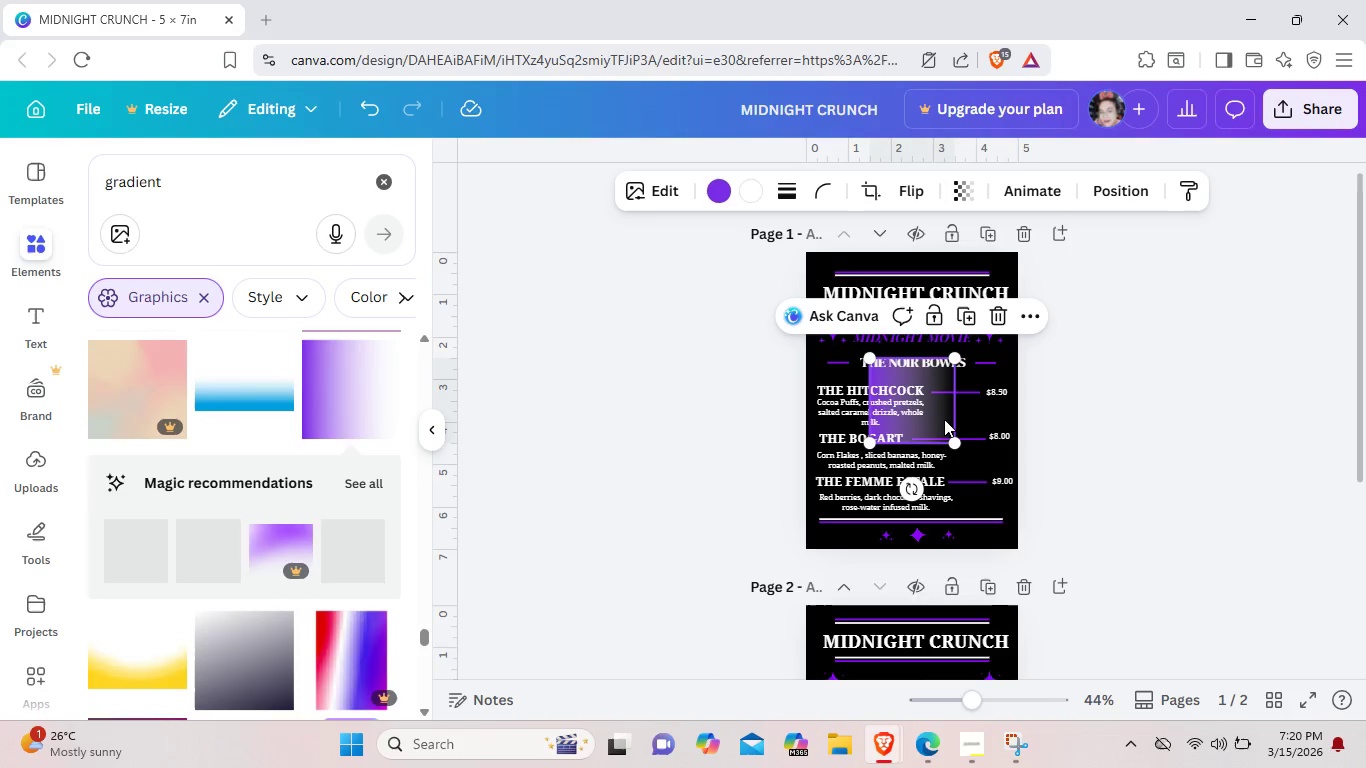 
left_click_drag(start_coordinate=[942, 414], to_coordinate=[889, 320])
 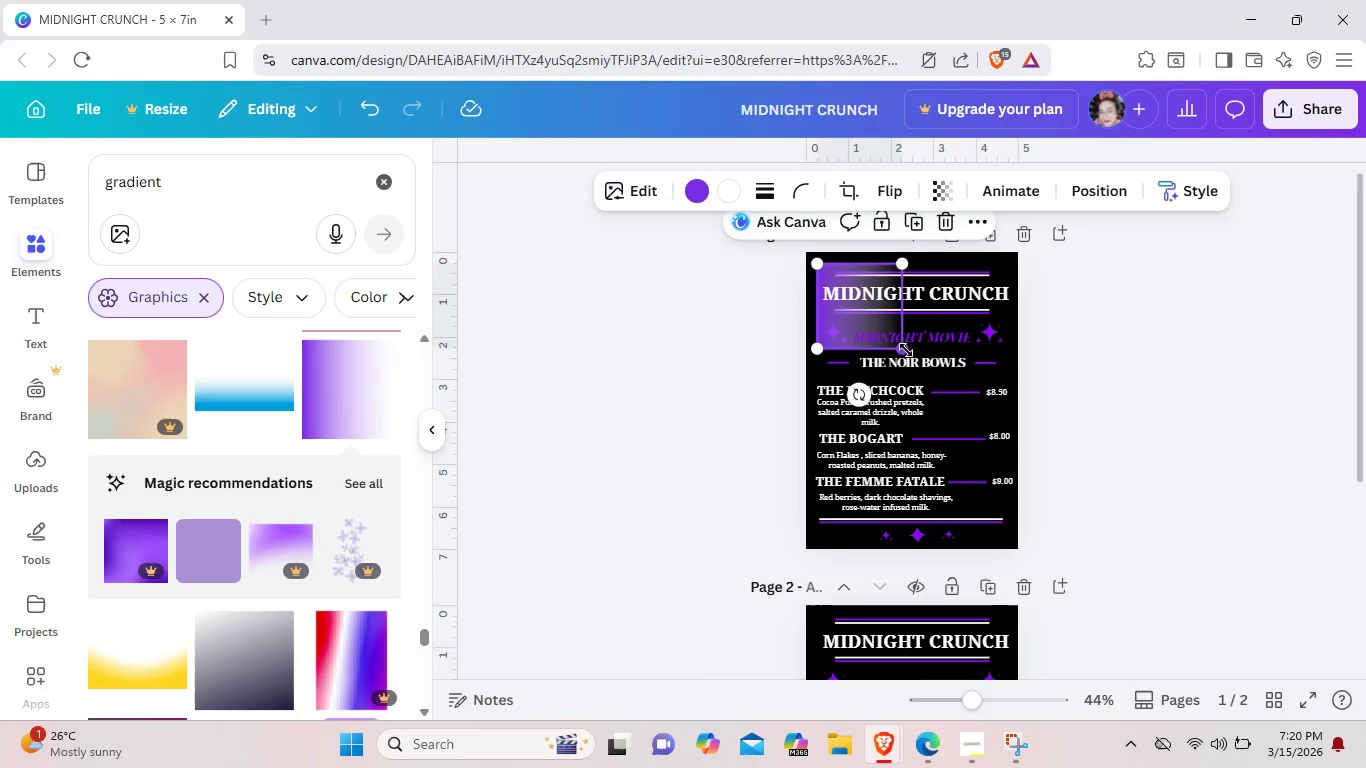 
left_click_drag(start_coordinate=[906, 350], to_coordinate=[1065, 574])
 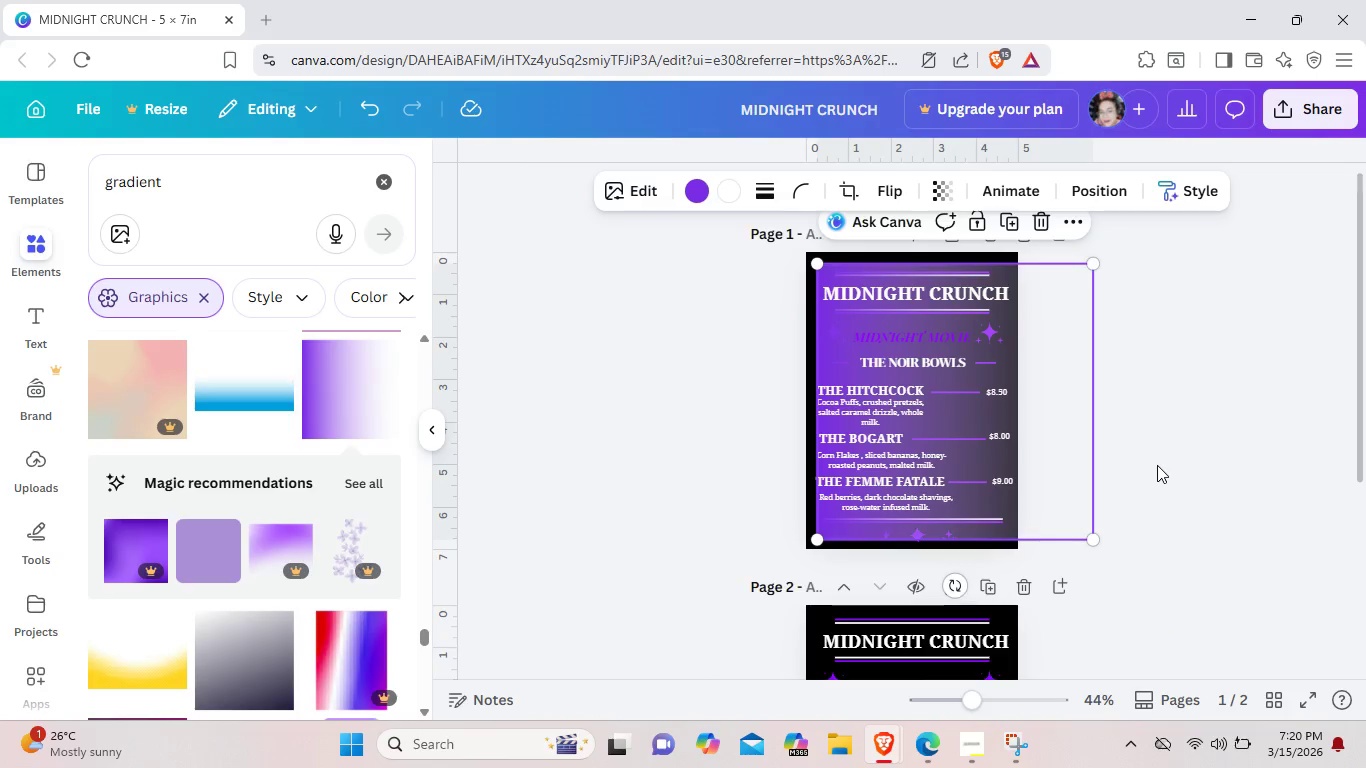 
left_click([1157, 465])
 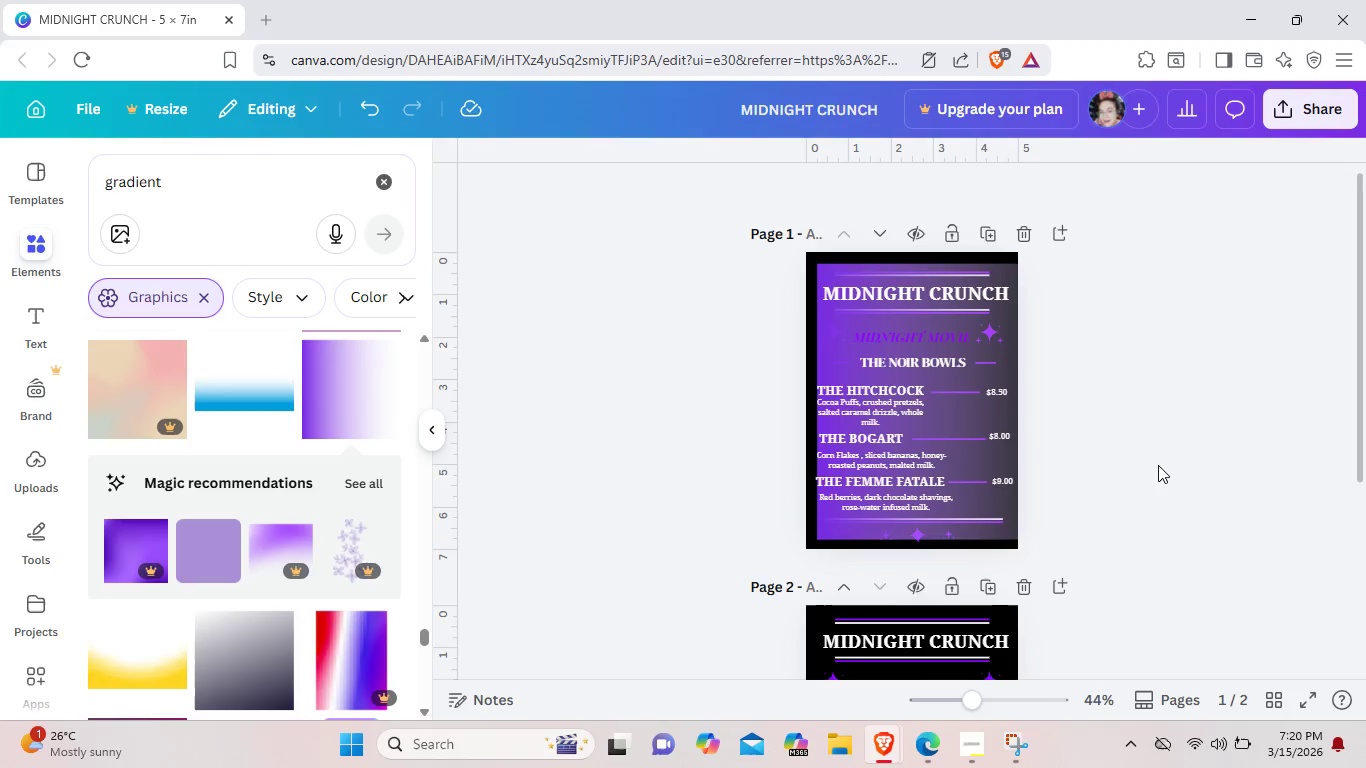 
key(Control+ControlLeft)
 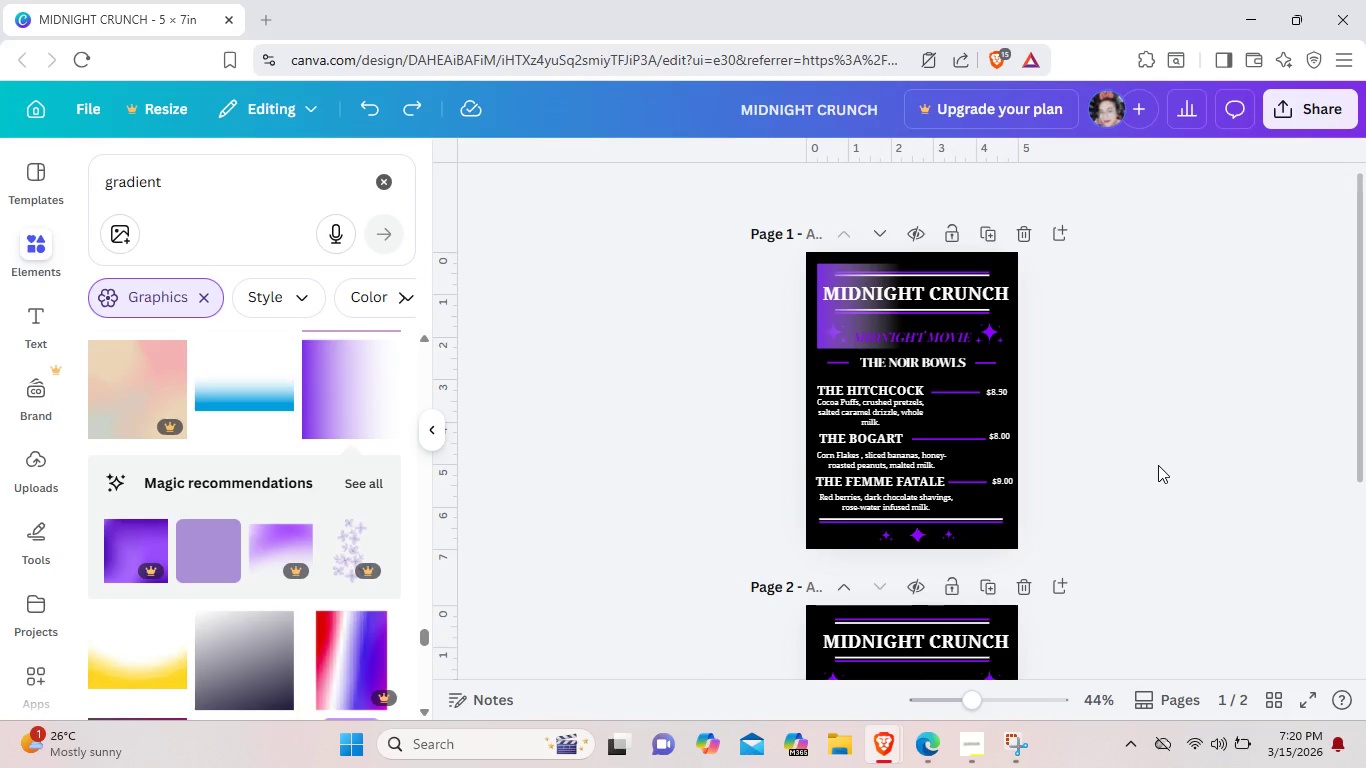 
key(Control+Z)
 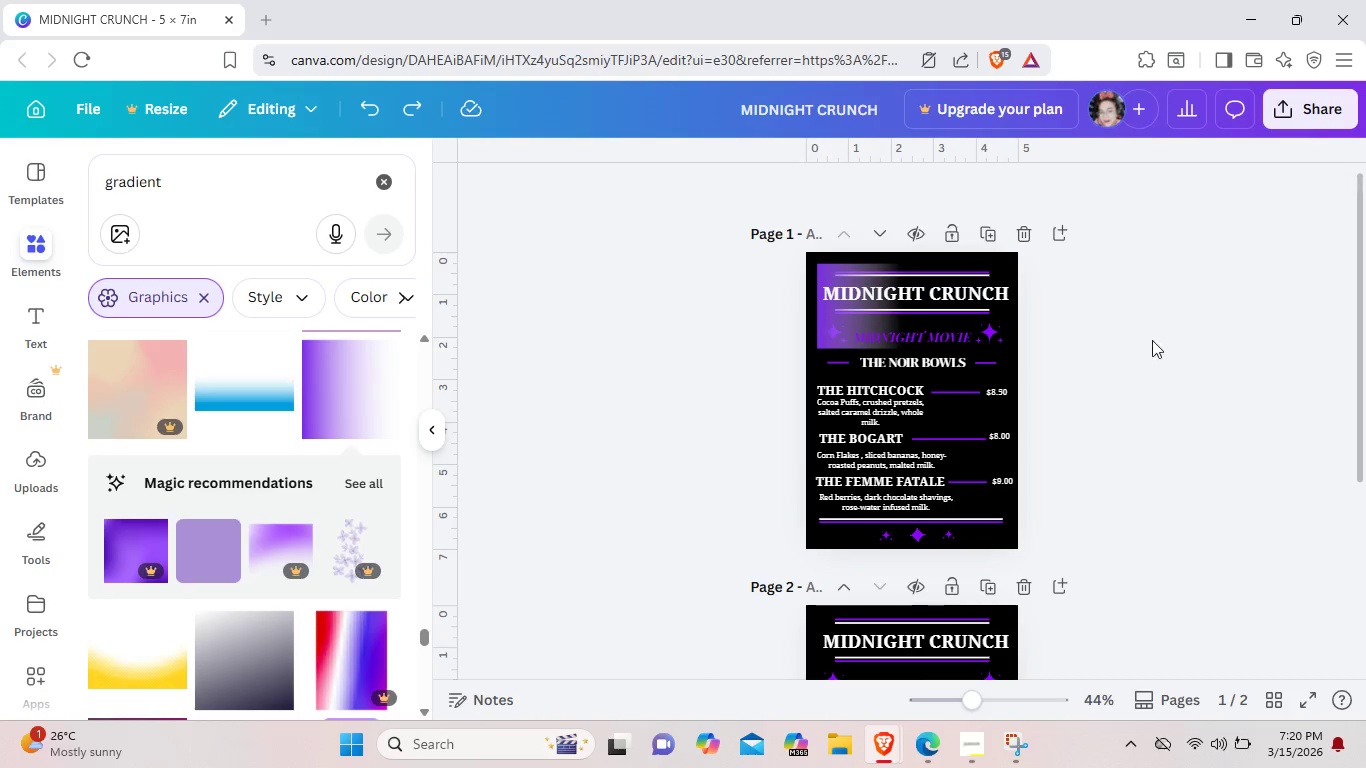 
wait(7.44)
 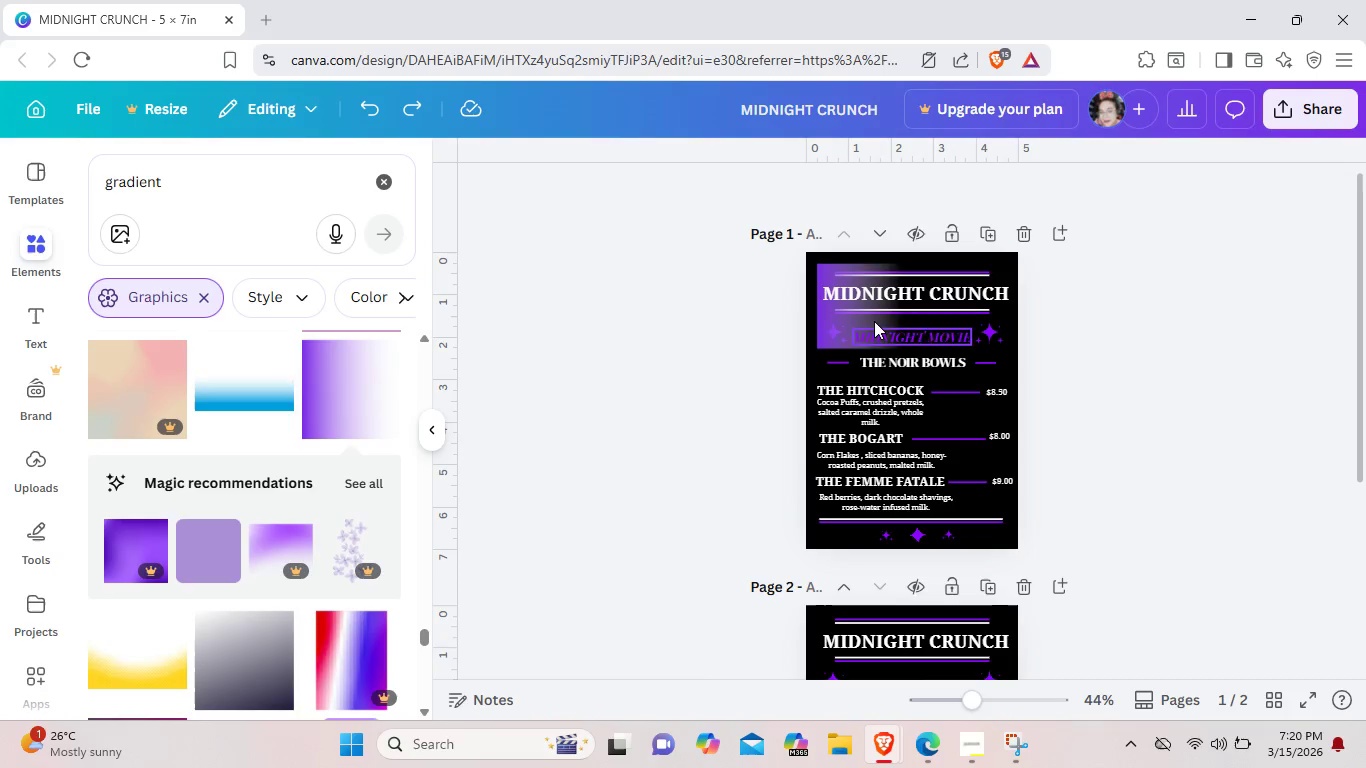 
left_click([850, 321])
 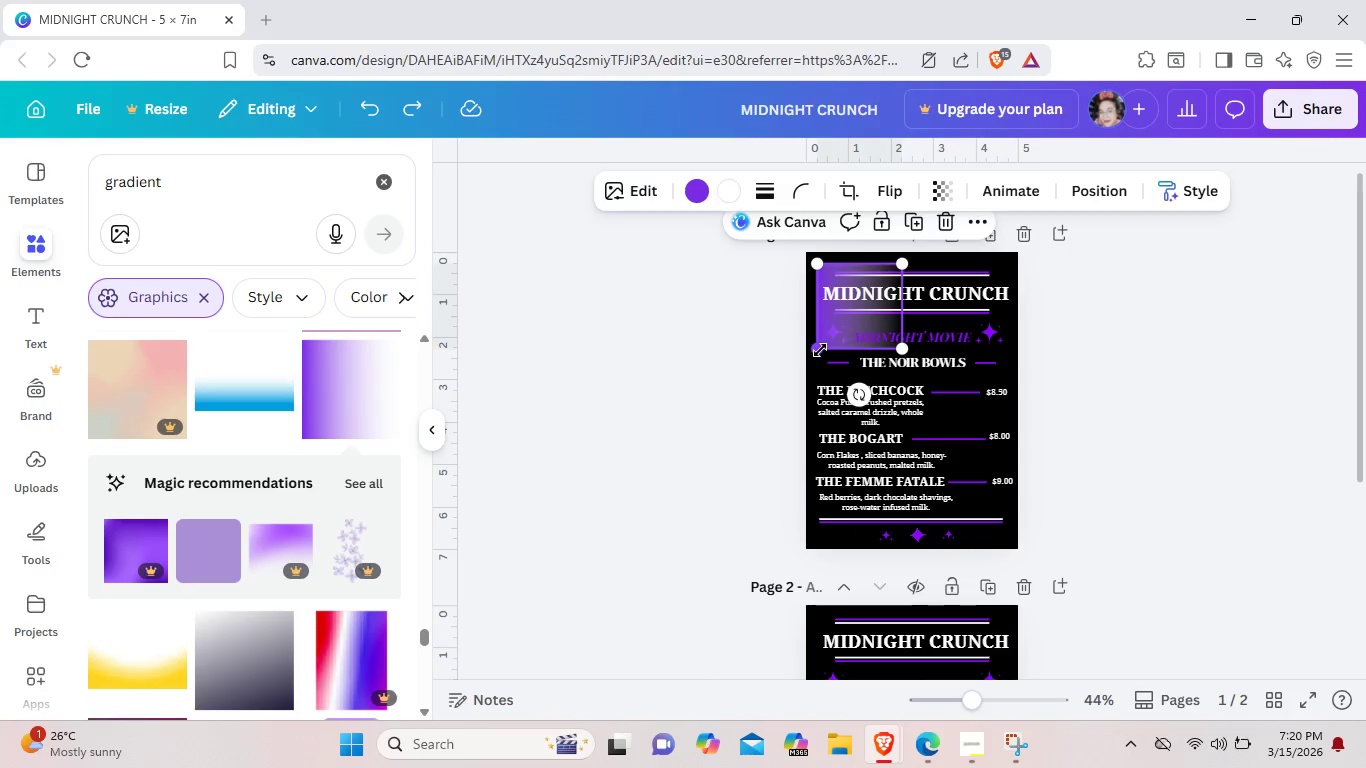 
left_click_drag(start_coordinate=[820, 350], to_coordinate=[838, 748])
 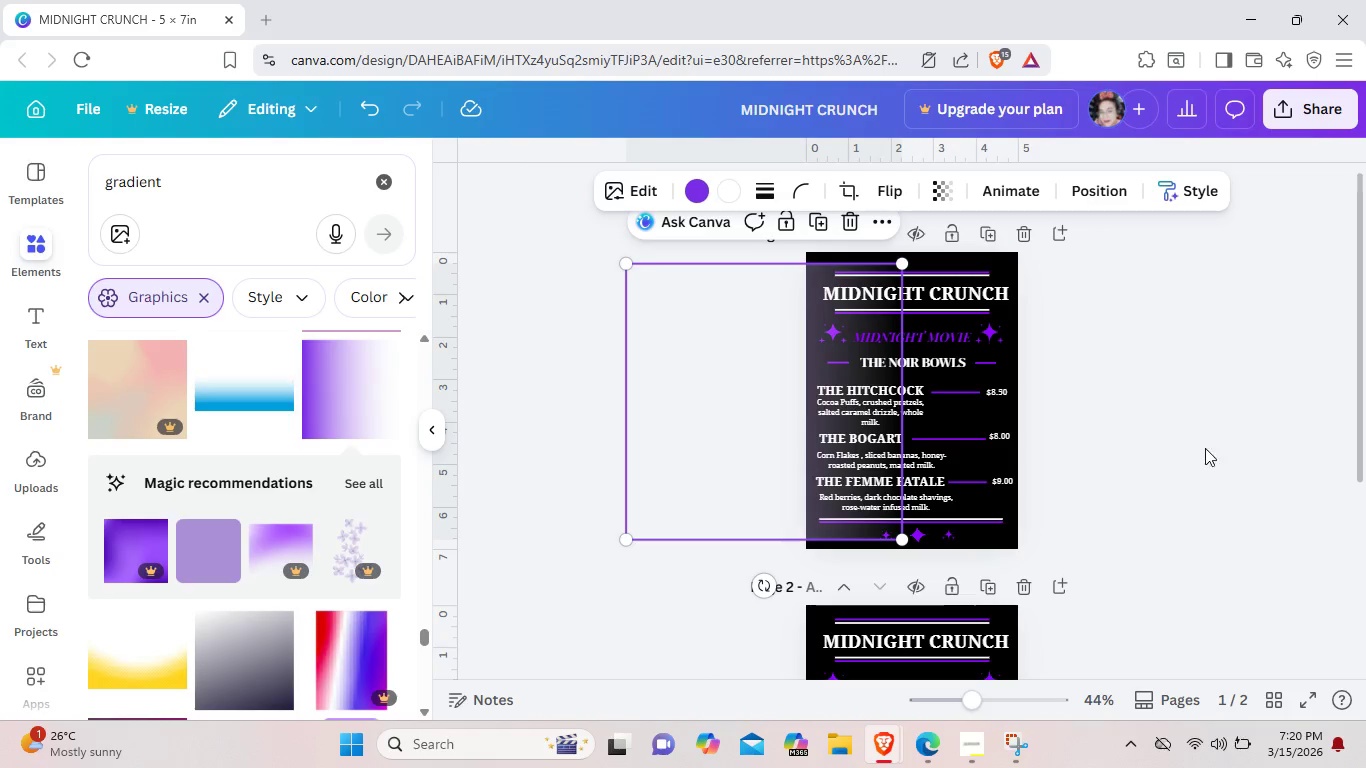 
left_click([1211, 447])
 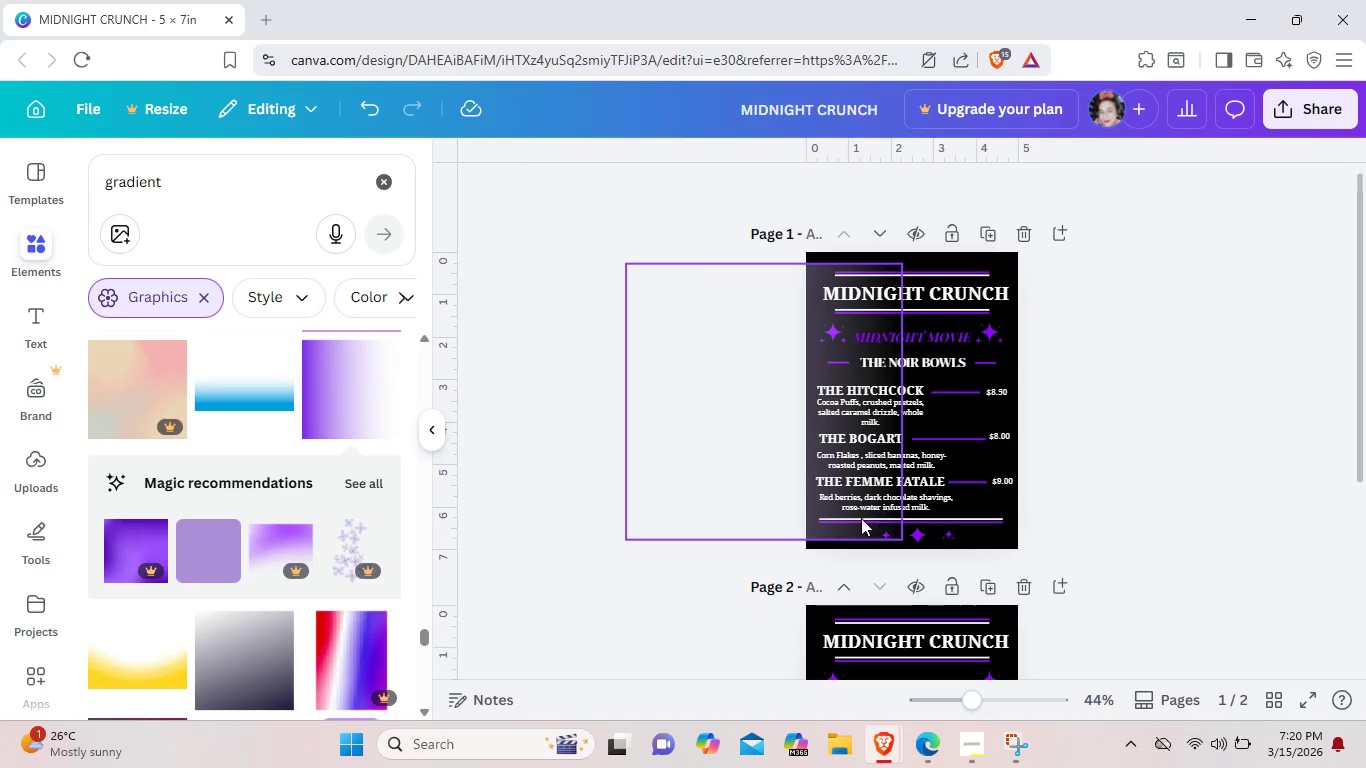 
left_click([819, 533])
 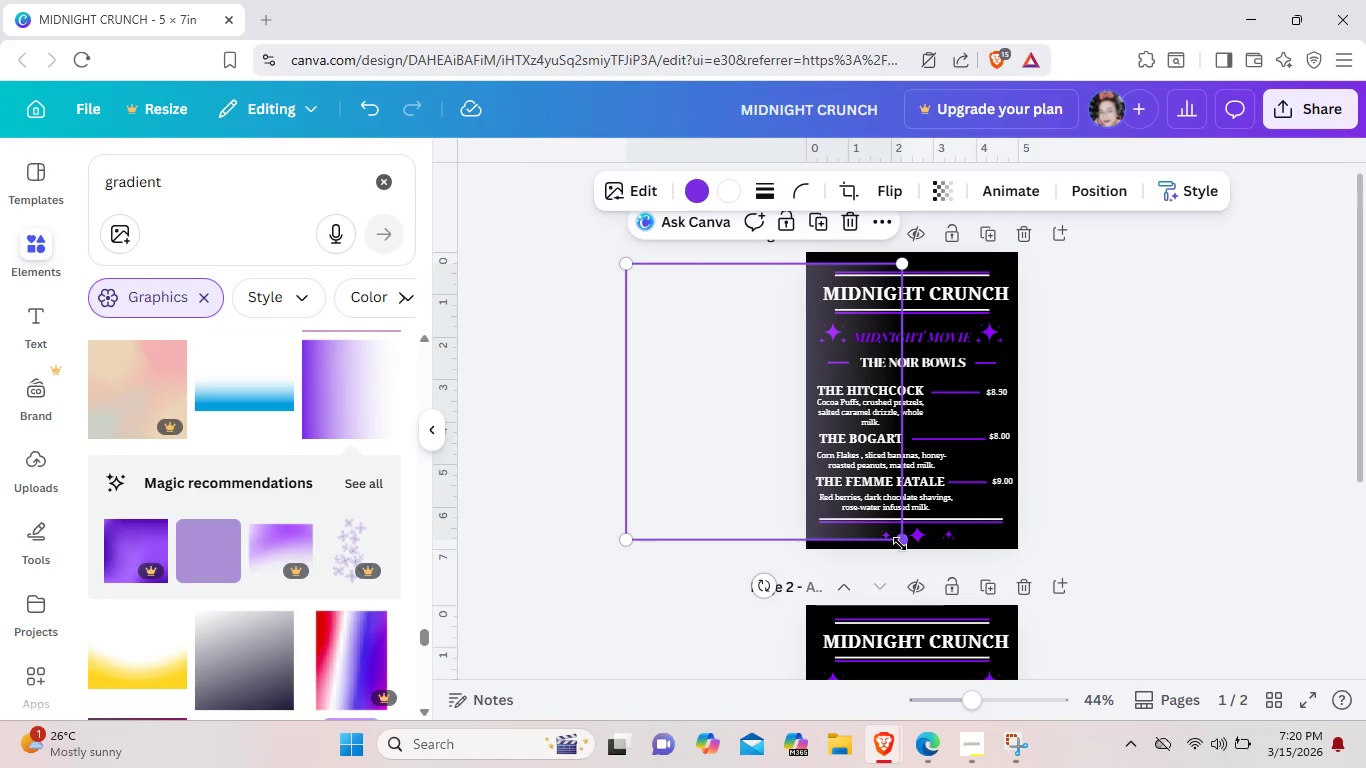 
left_click_drag(start_coordinate=[900, 544], to_coordinate=[901, 559])
 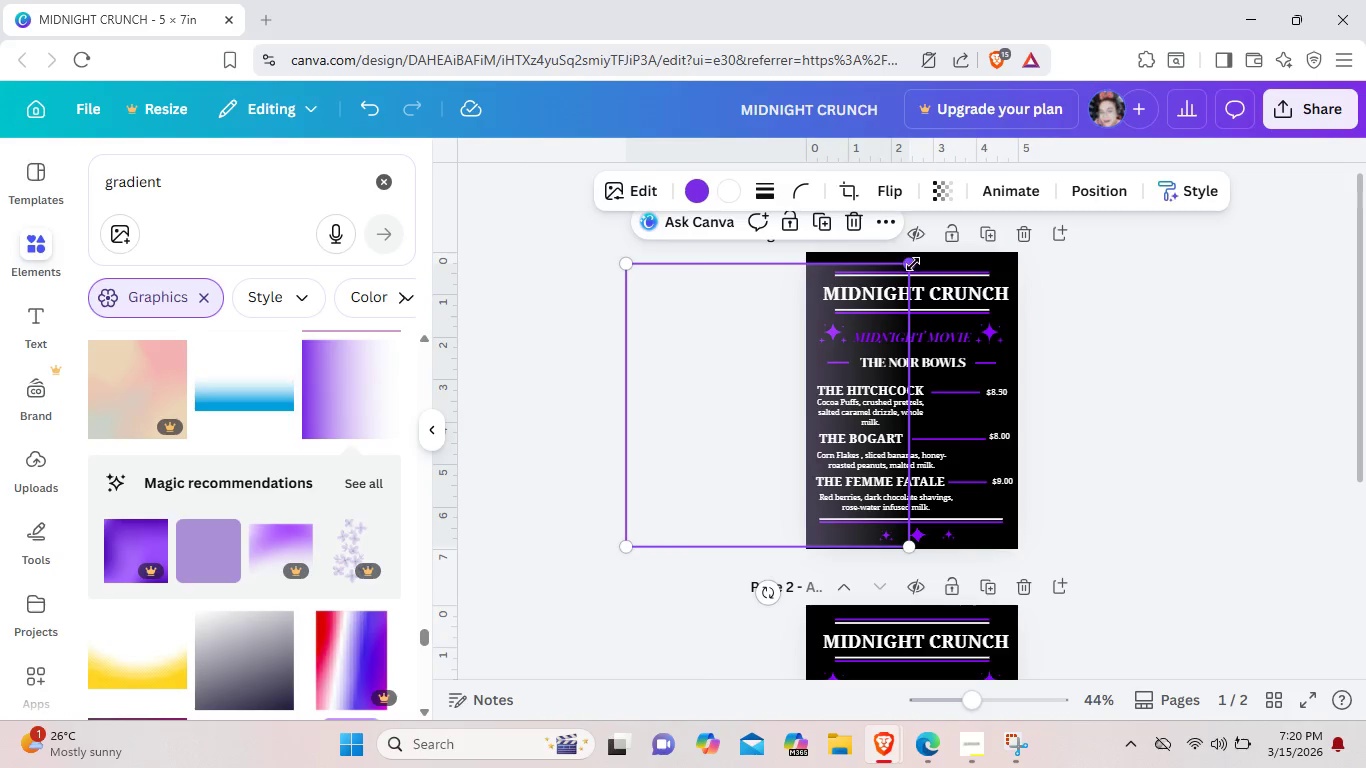 
left_click_drag(start_coordinate=[913, 264], to_coordinate=[913, 244])
 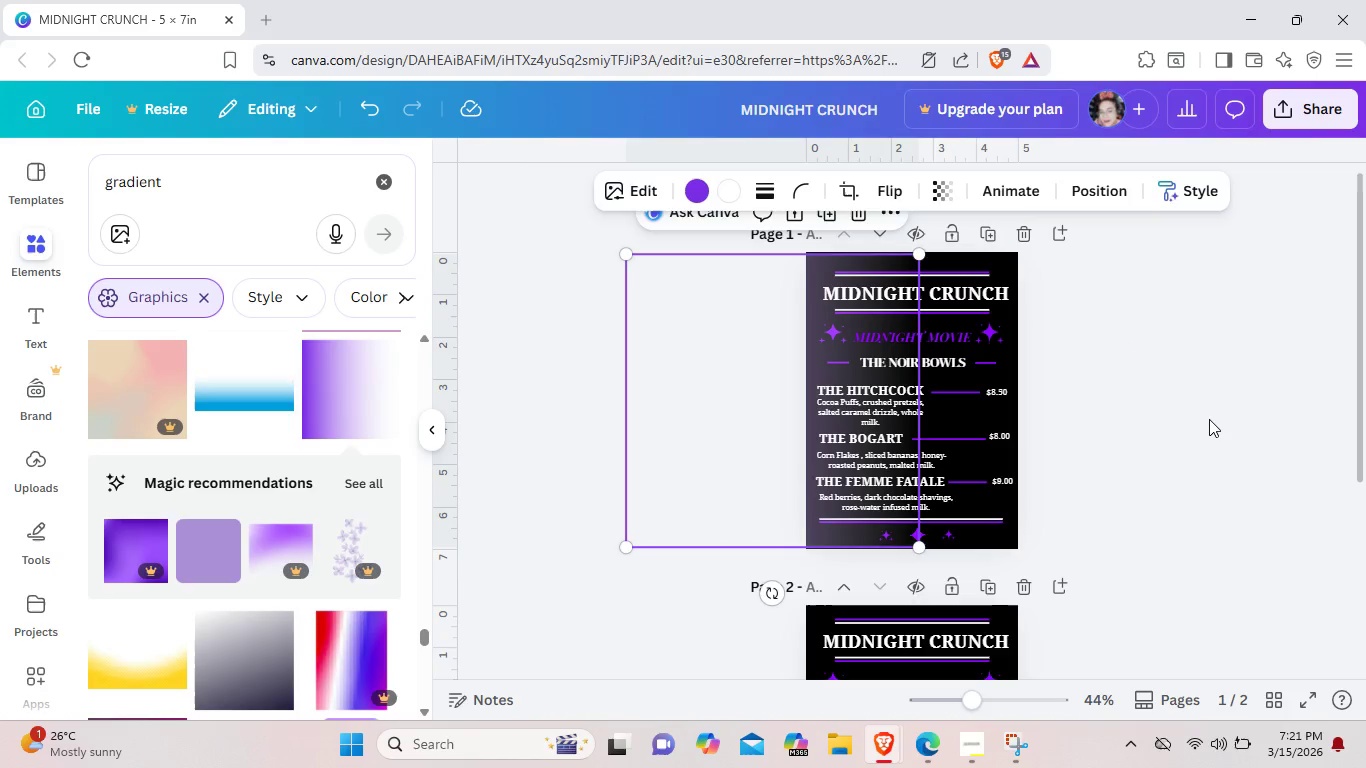 
left_click([1209, 419])
 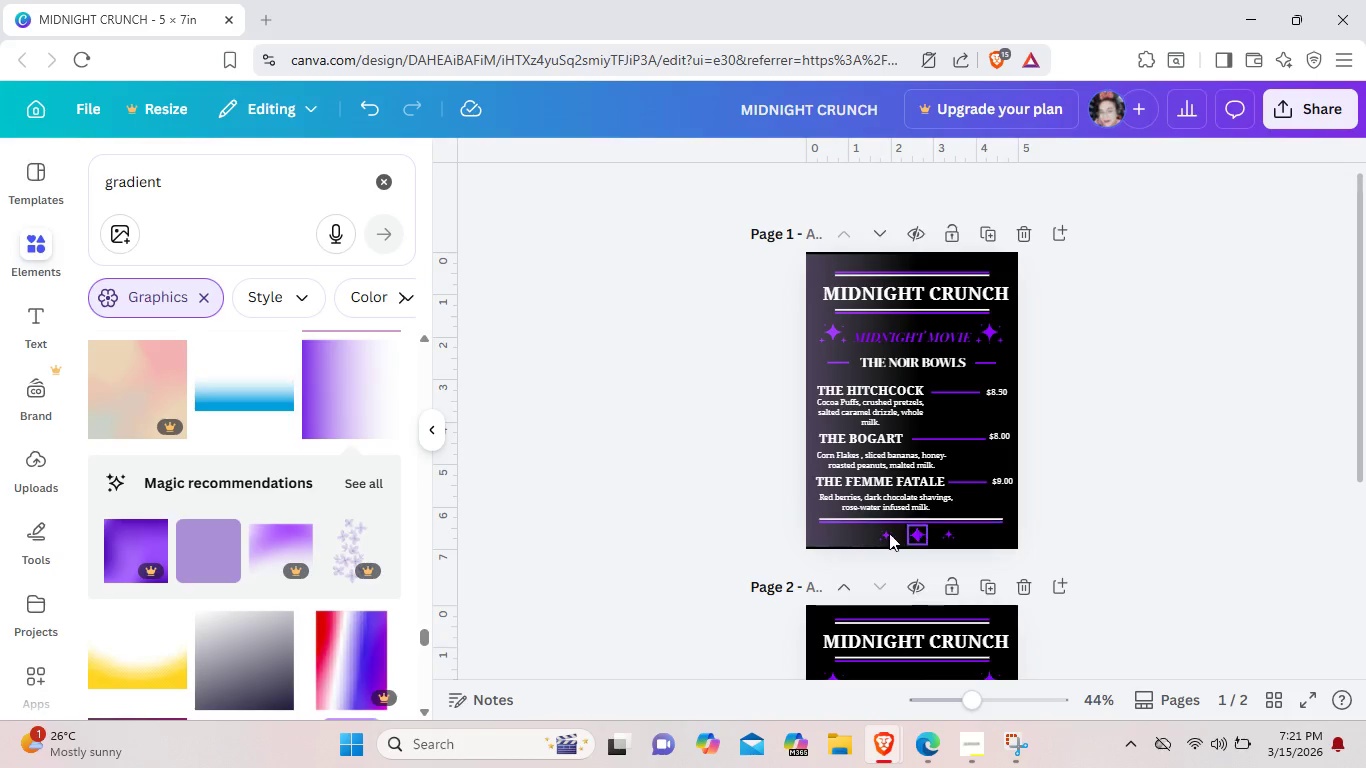 
left_click([815, 533])
 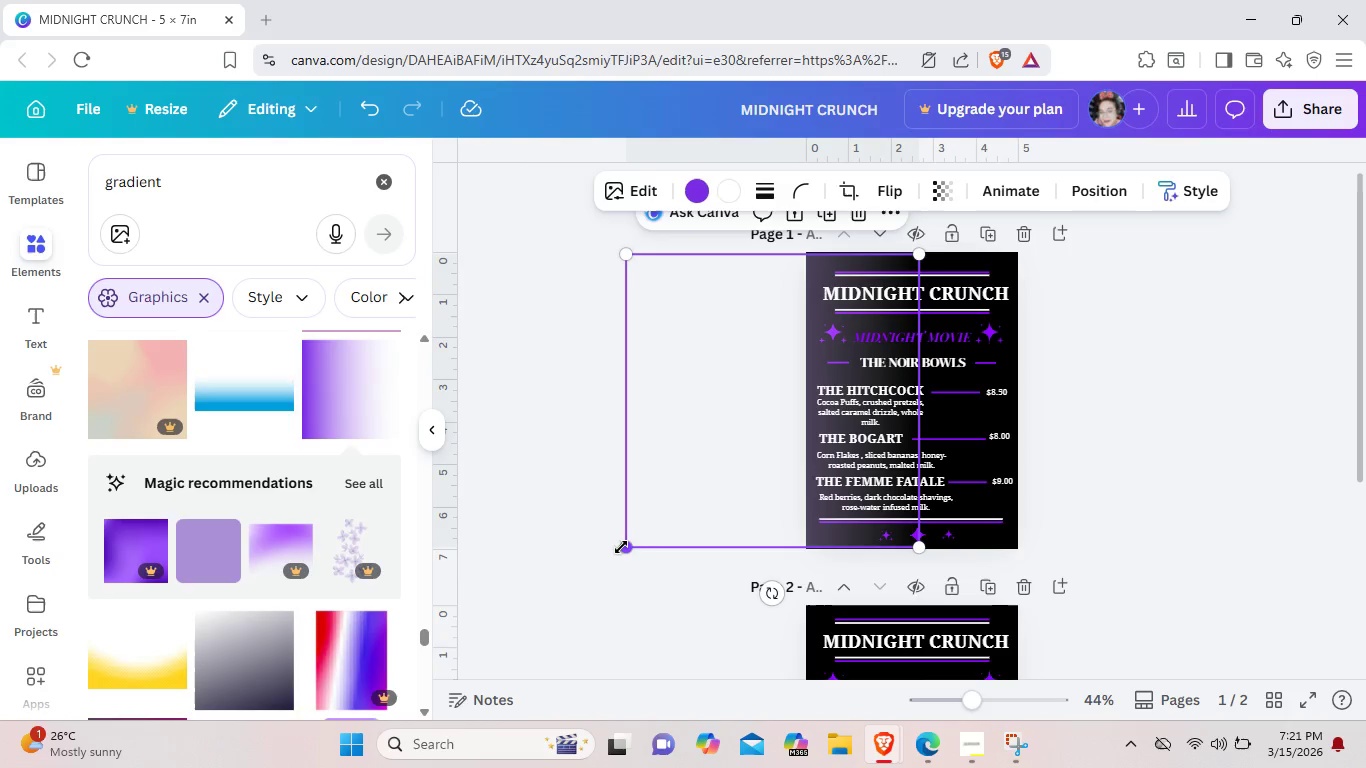 
left_click_drag(start_coordinate=[621, 547], to_coordinate=[620, 558])
 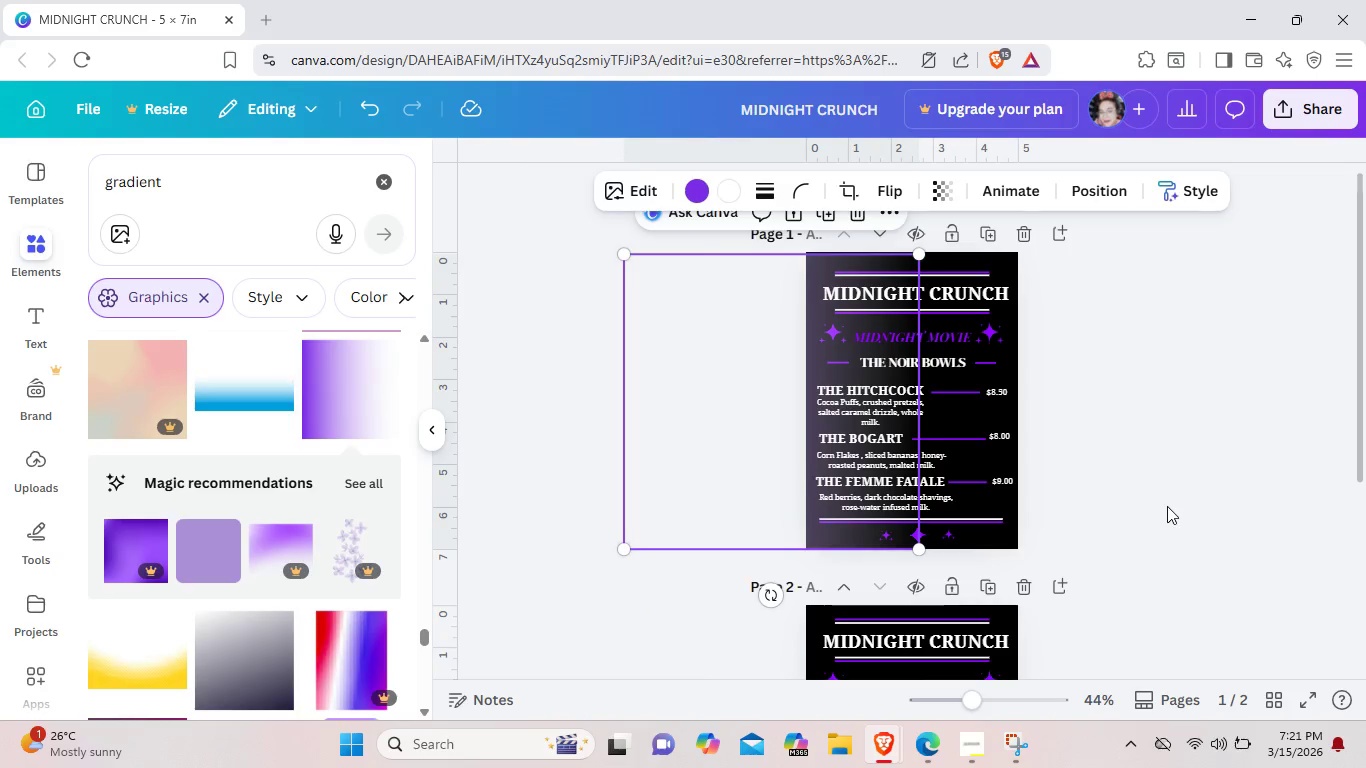 
left_click([1167, 506])
 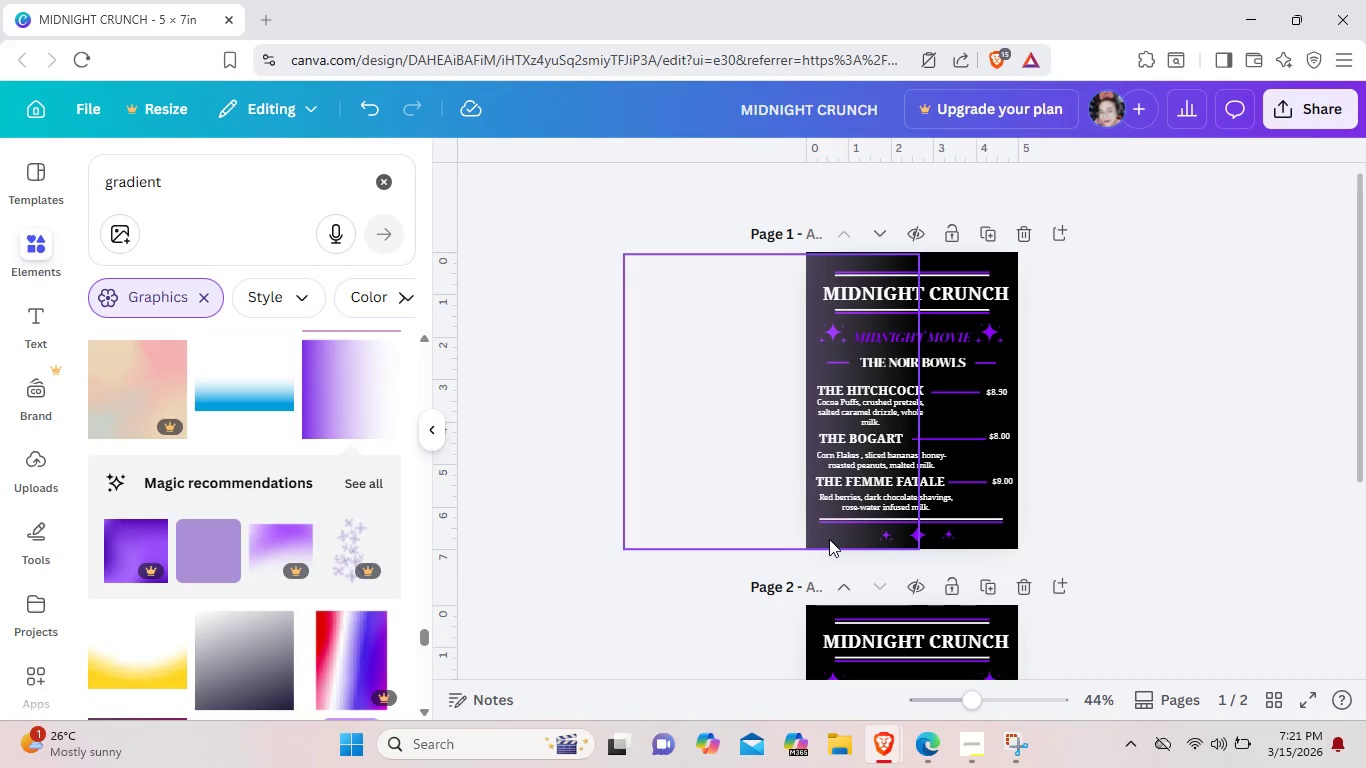 
left_click([829, 539])
 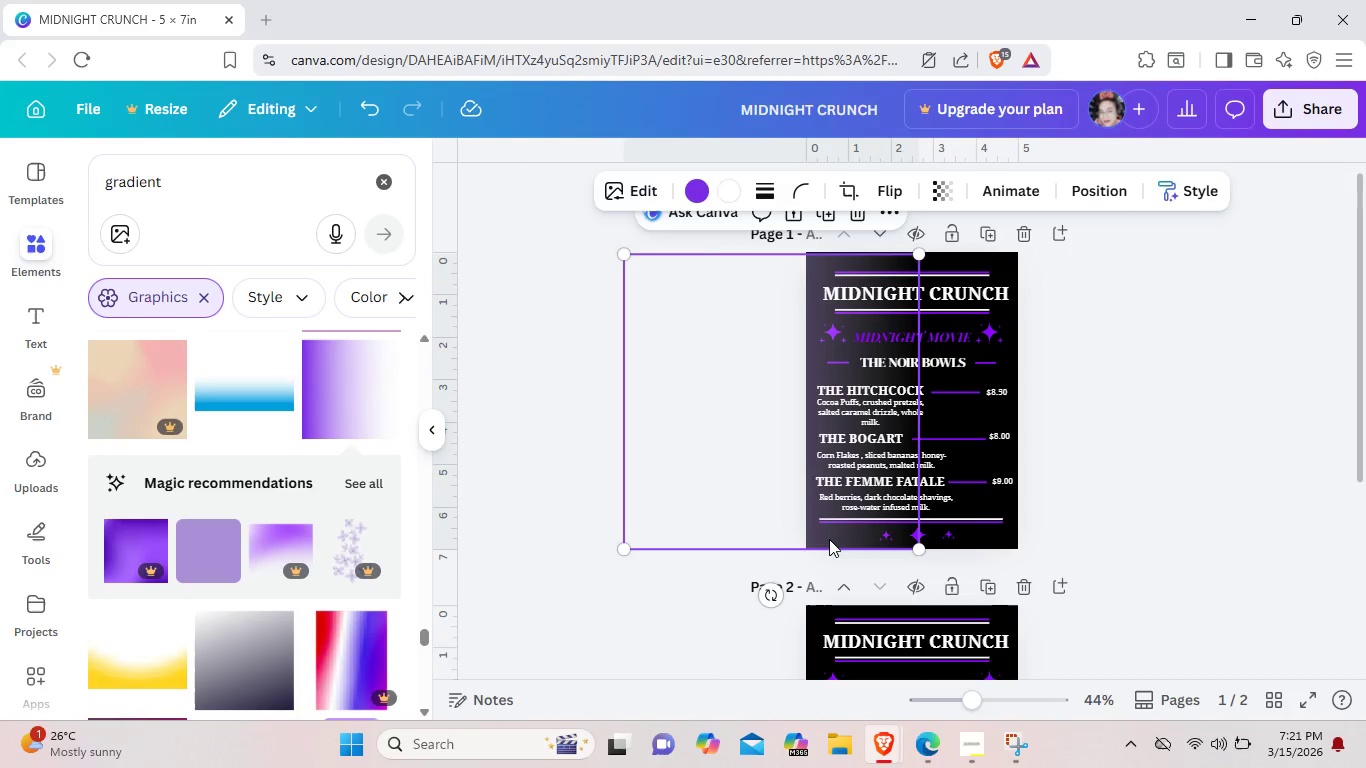 
key(Control+ControlLeft)
 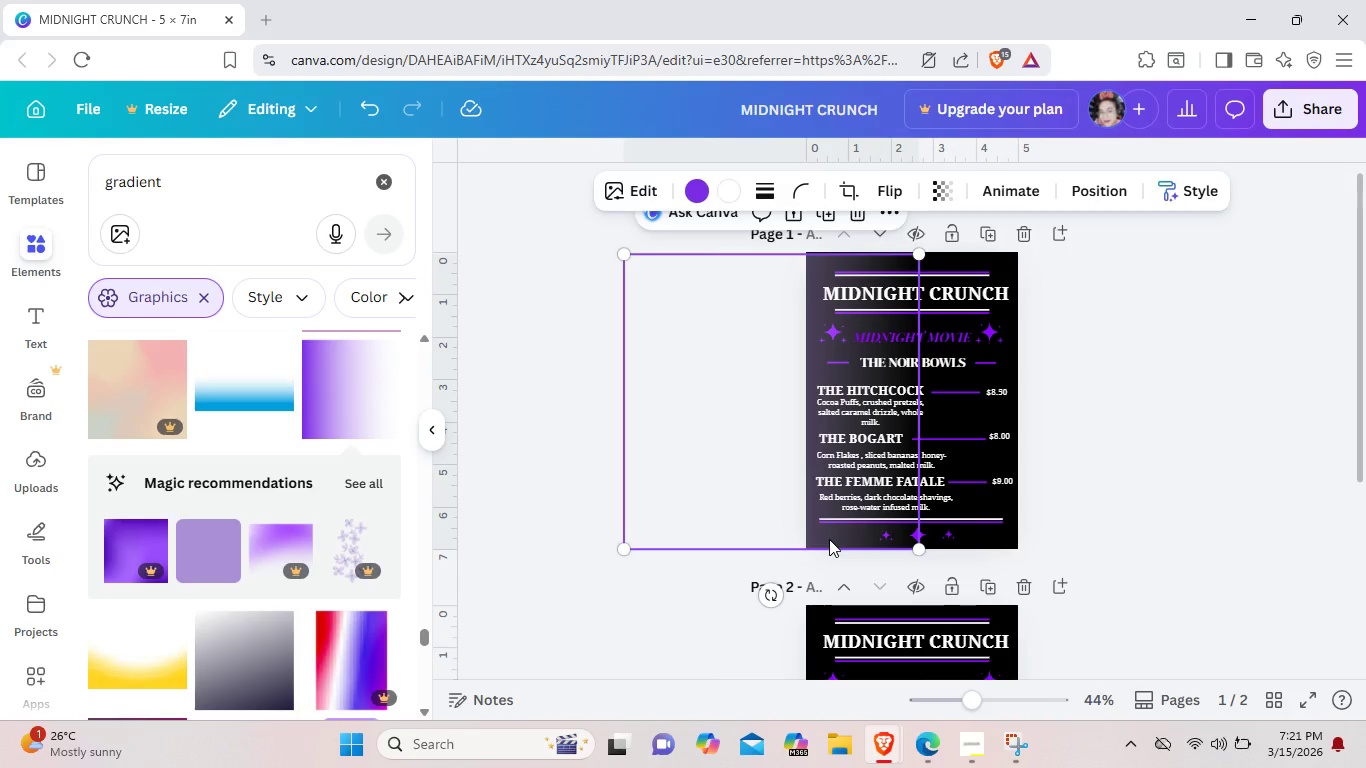 
key(Control+C)
 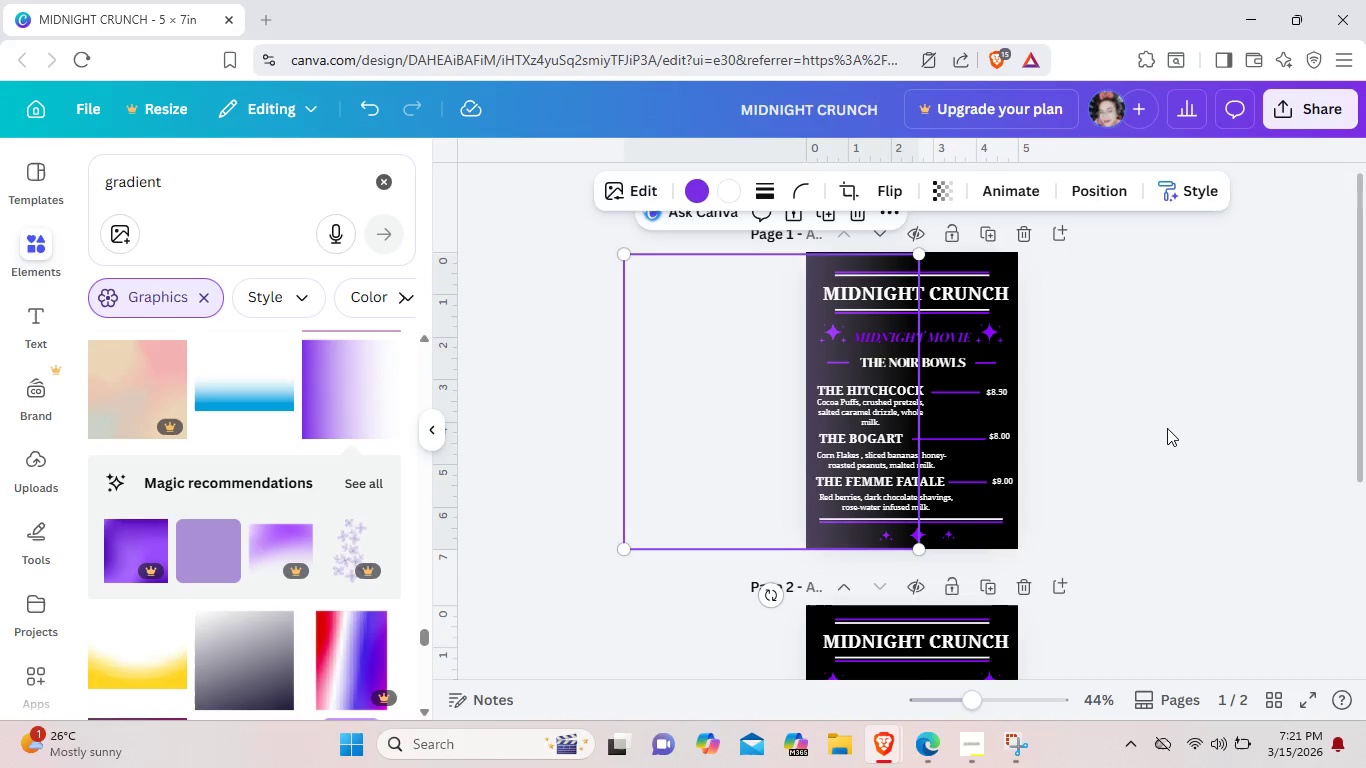 
left_click([1167, 428])
 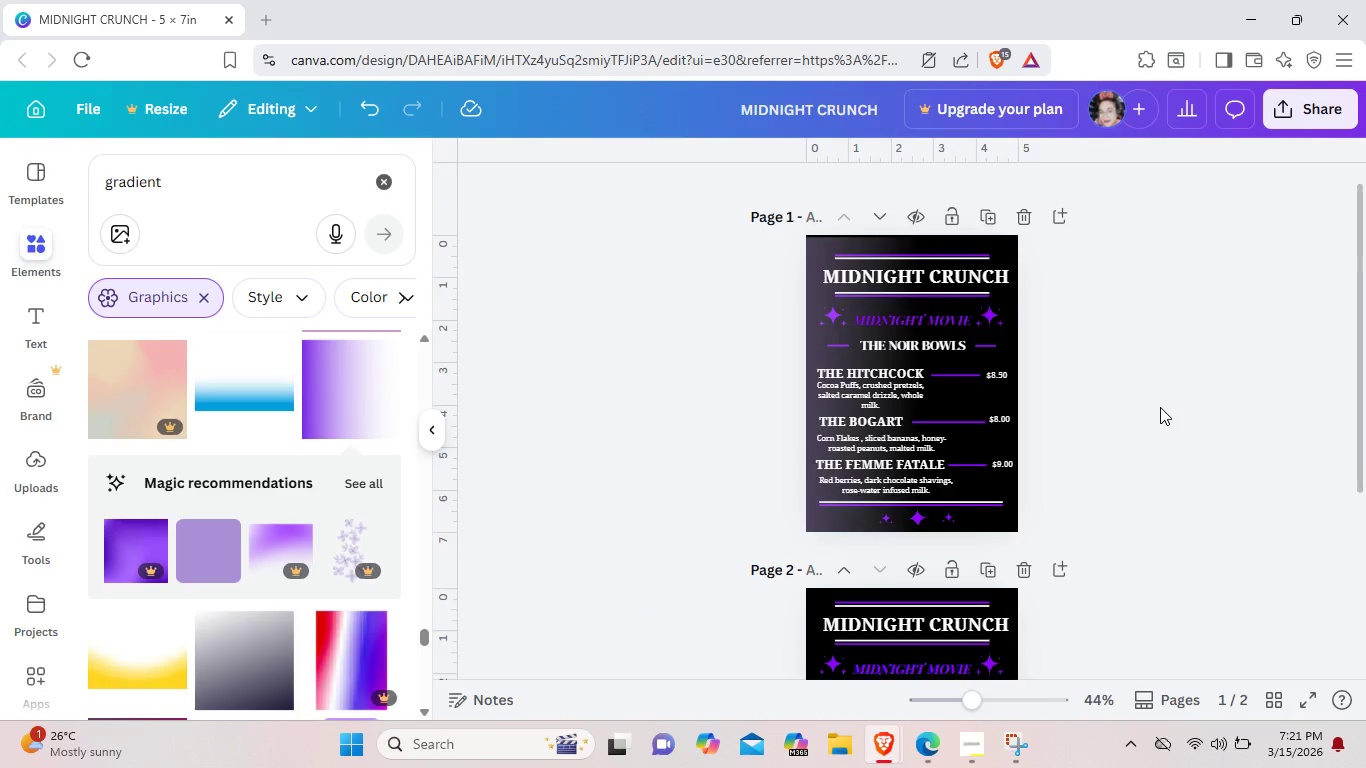 
scroll: coordinate [1160, 407], scroll_direction: down, amount: 3.0
 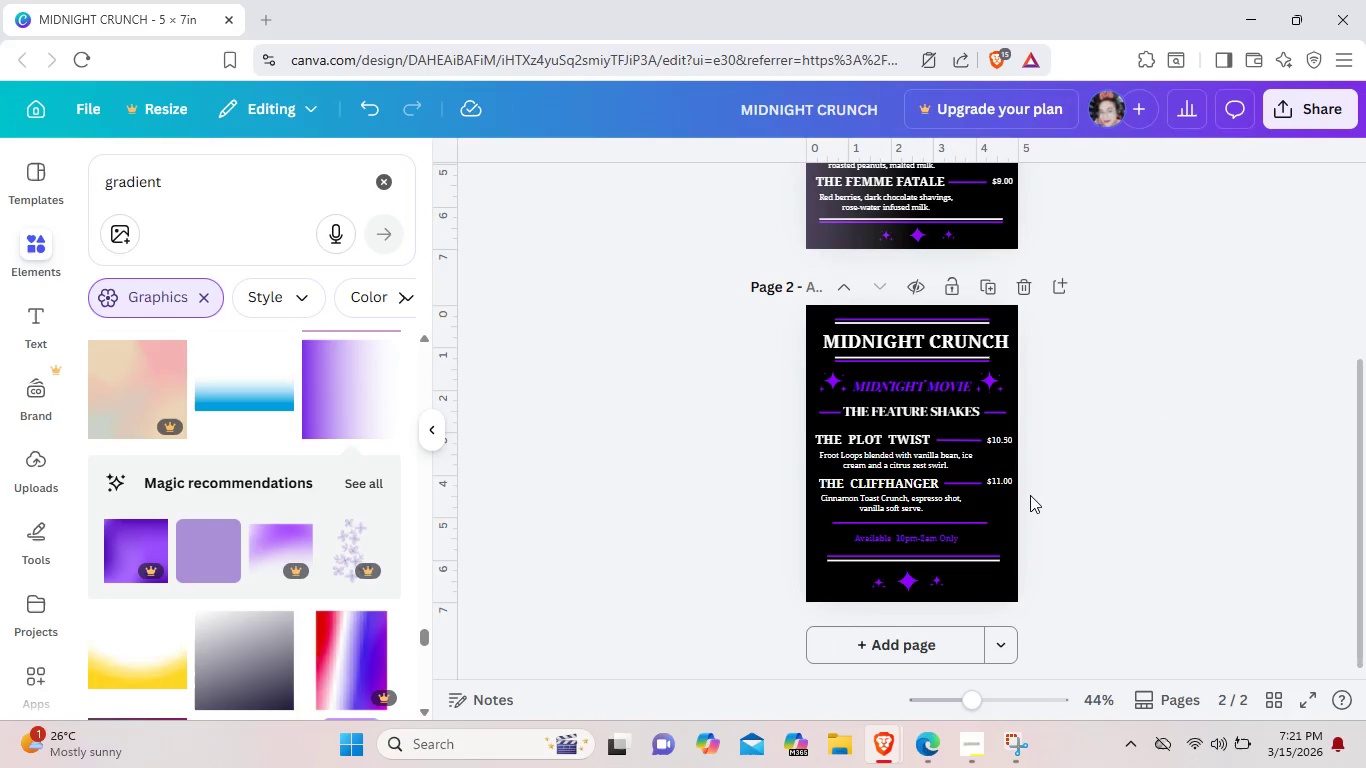 
hold_key(key=ControlLeft, duration=0.72)
 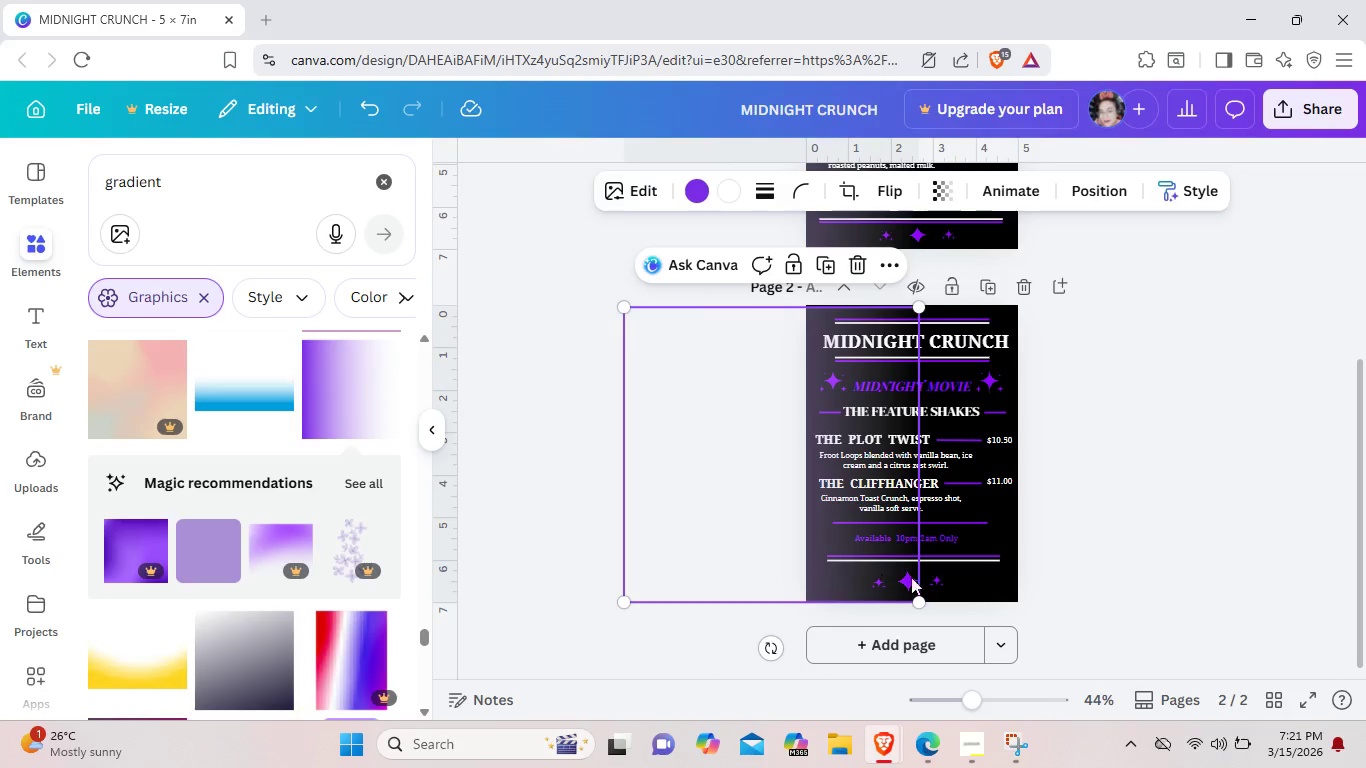 
hold_key(key=V, duration=0.31)
 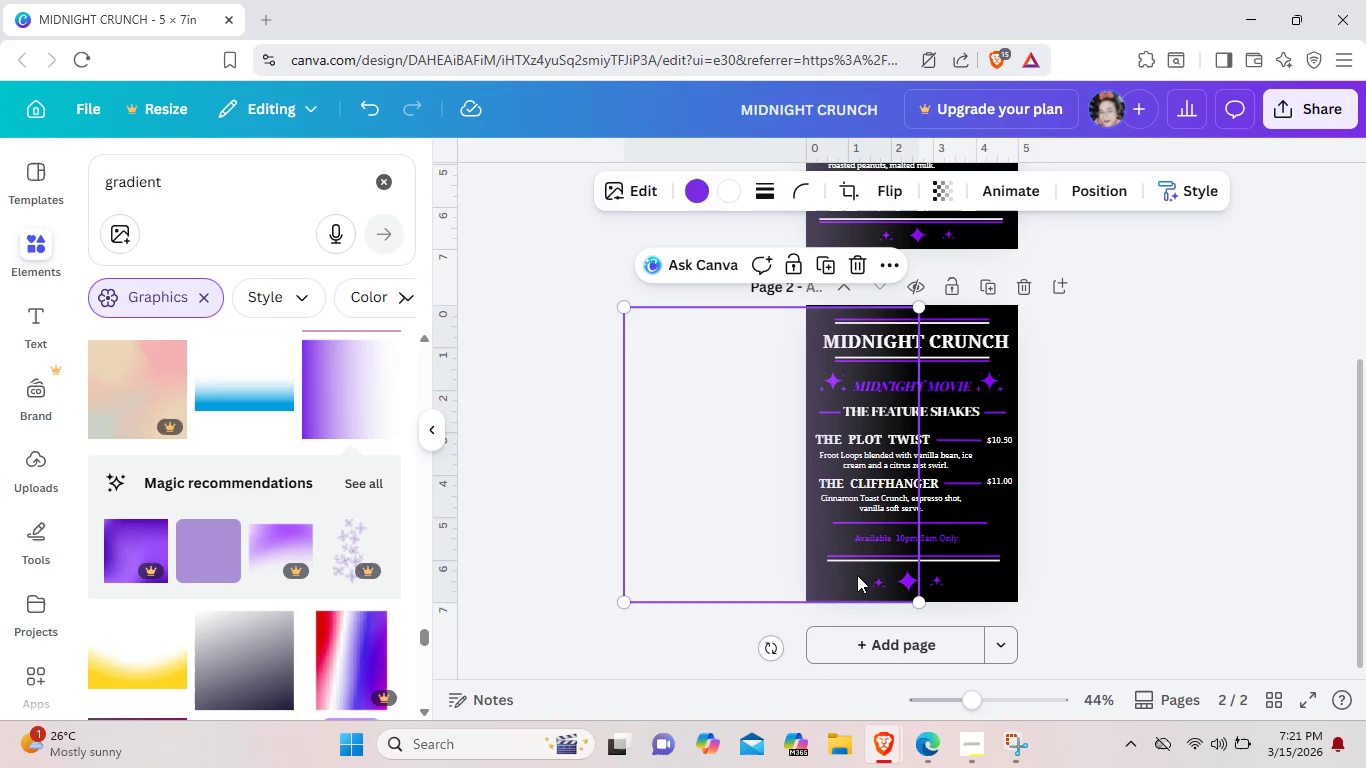 
left_click_drag(start_coordinate=[842, 576], to_coordinate=[835, 577])
 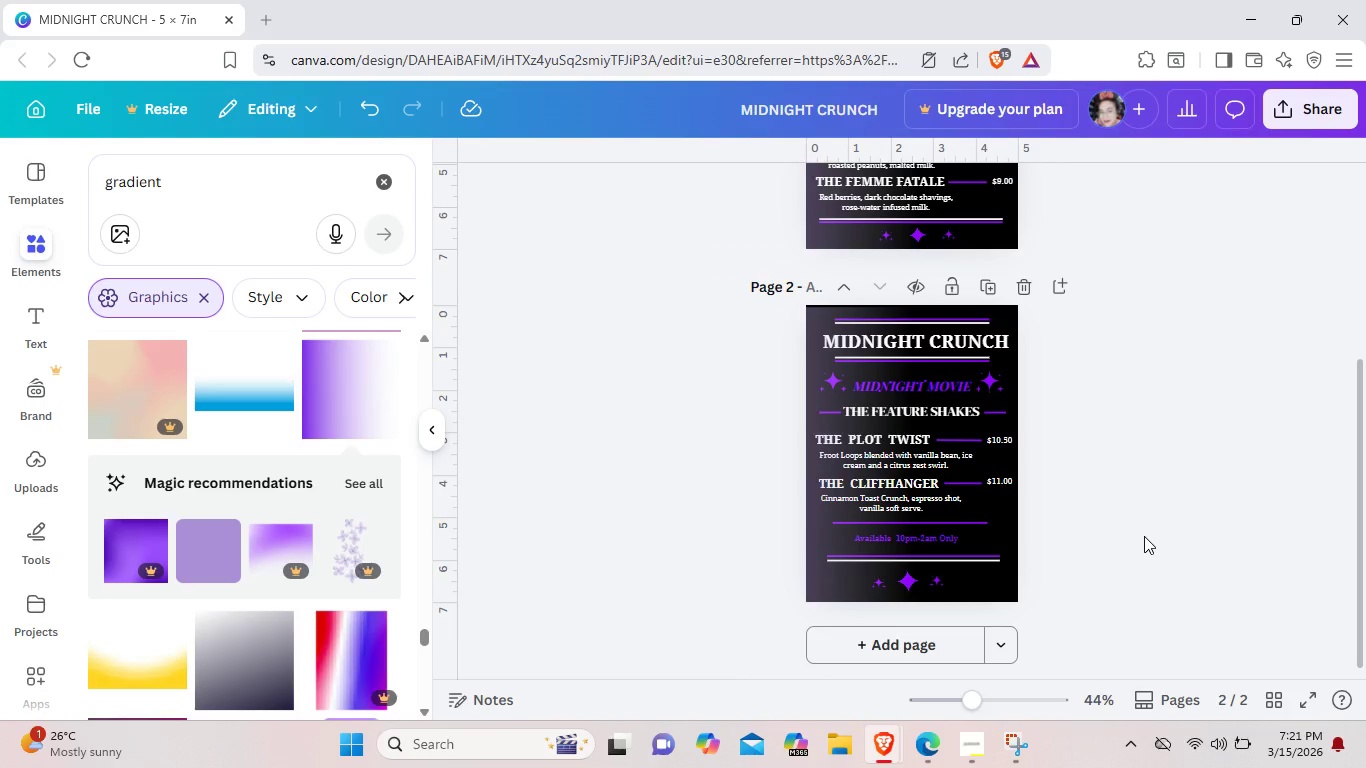 
scroll: coordinate [1144, 536], scroll_direction: up, amount: 1.0
 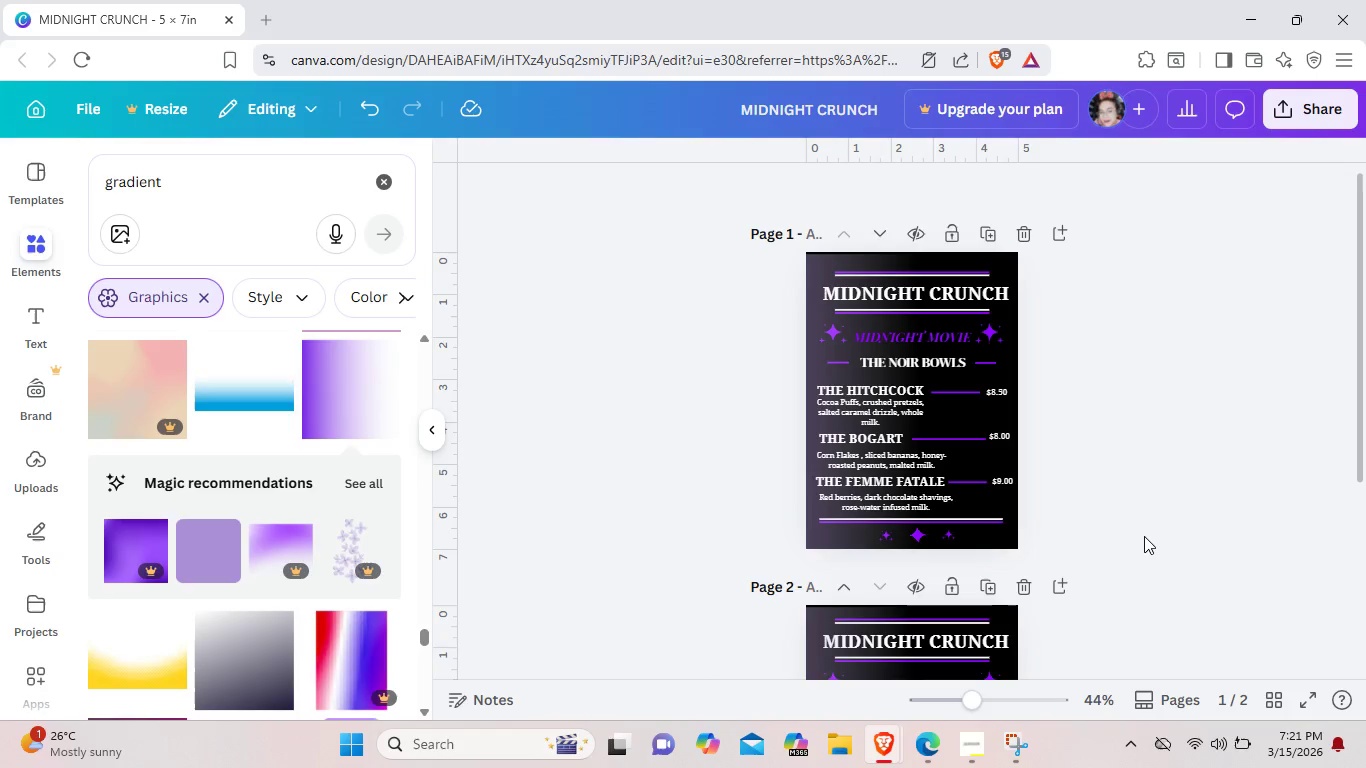 
wait(11.33)
 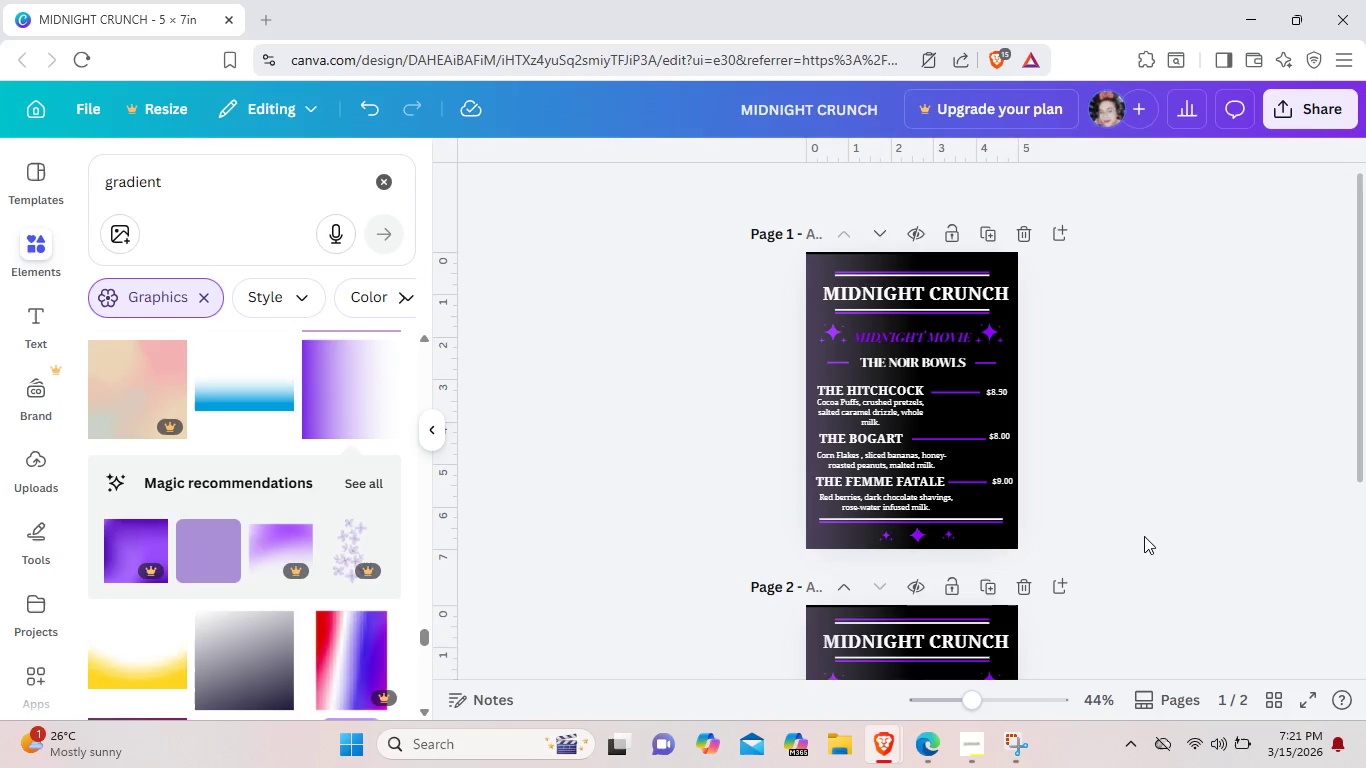 
scroll: coordinate [170, 501], scroll_direction: down, amount: 4.0
 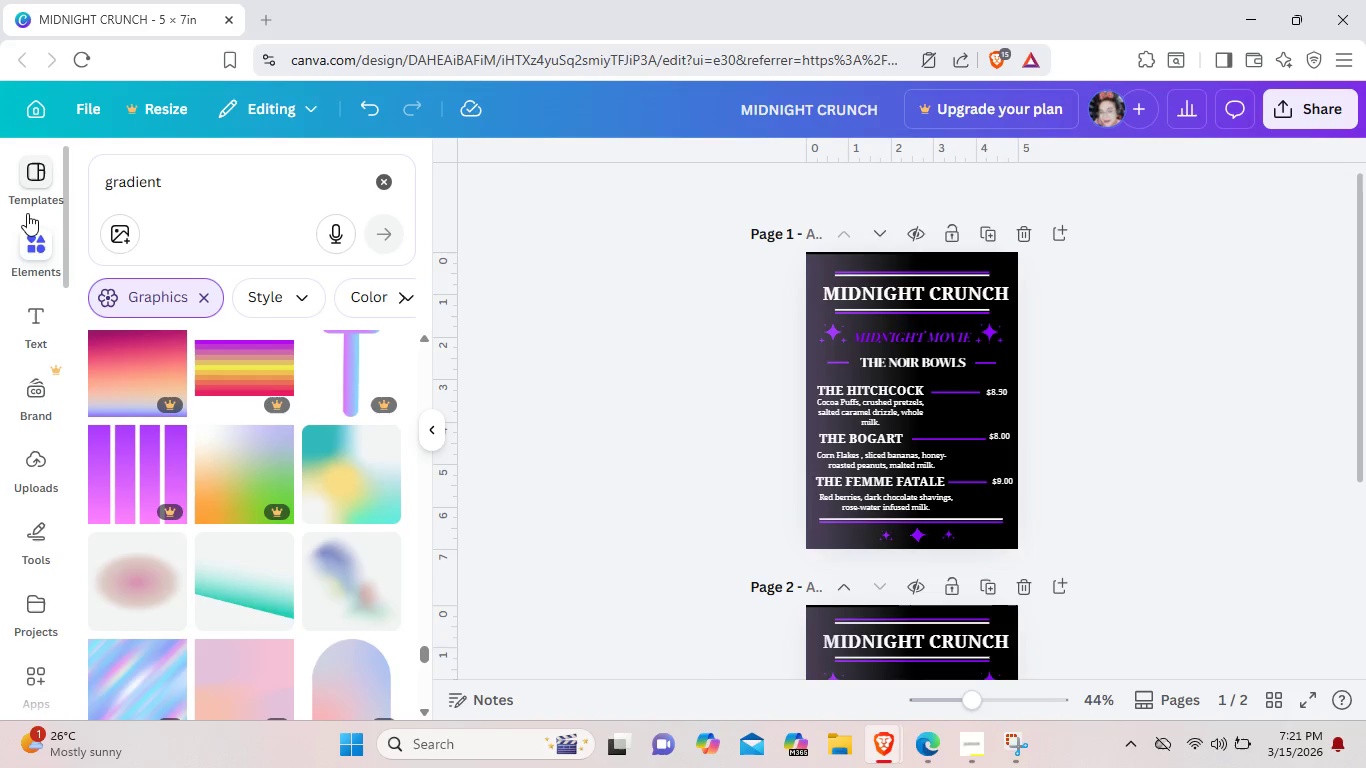 
wait(14.43)
 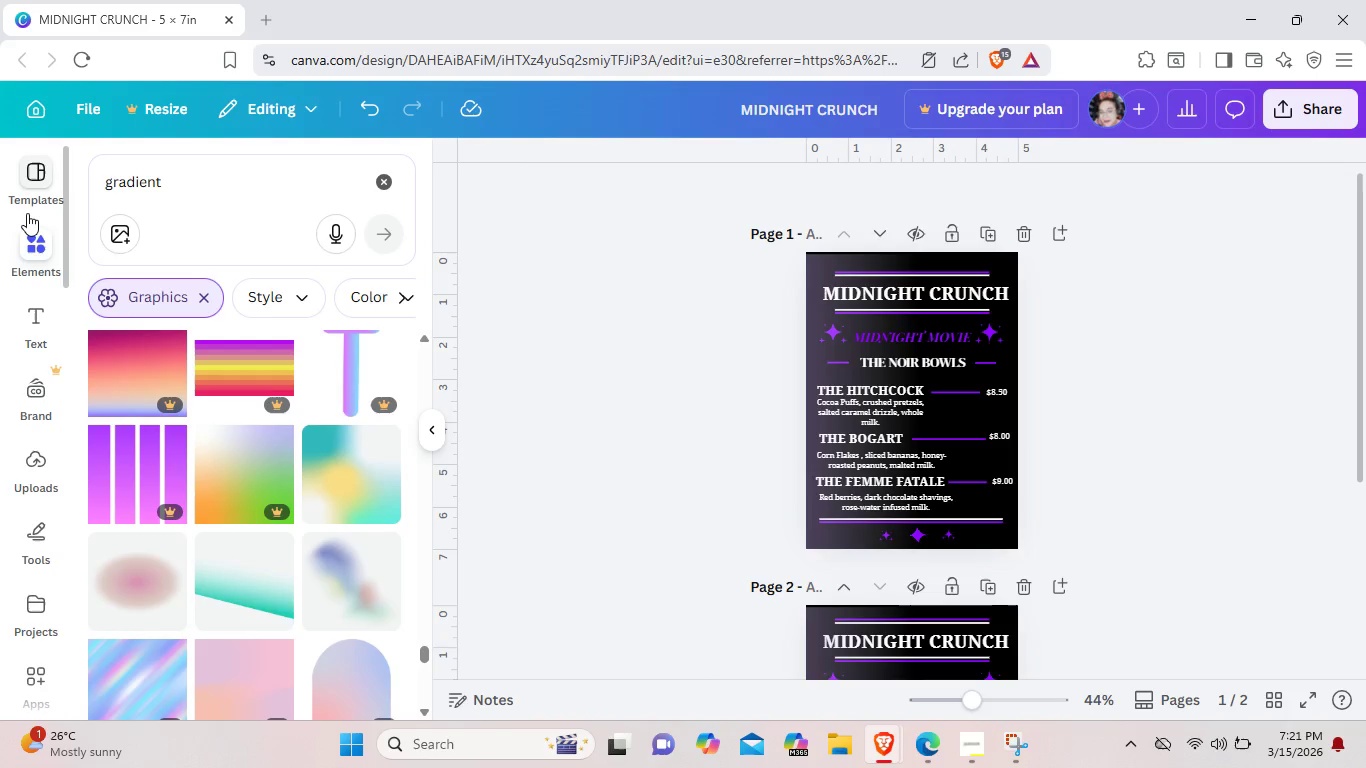 
left_click([32, 218])
 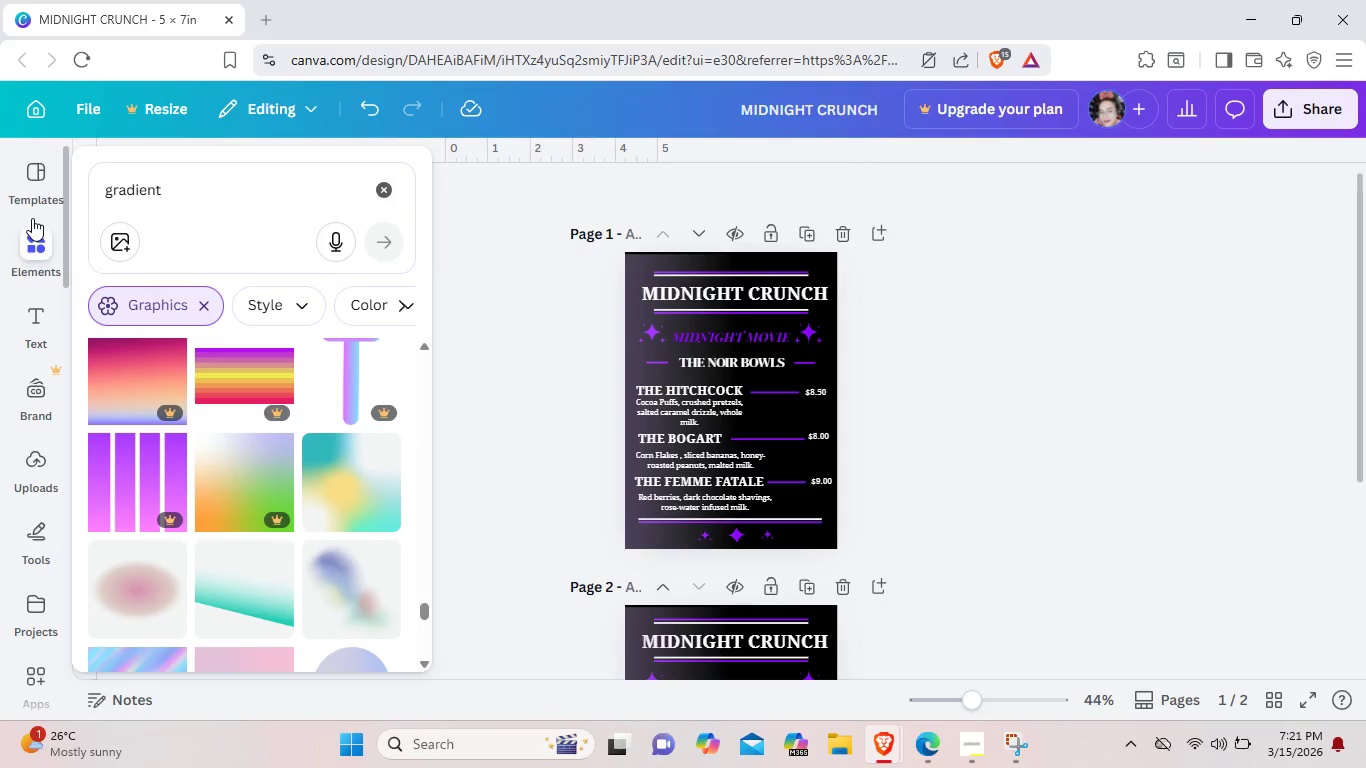 
scroll: coordinate [234, 480], scroll_direction: down, amount: 11.0
 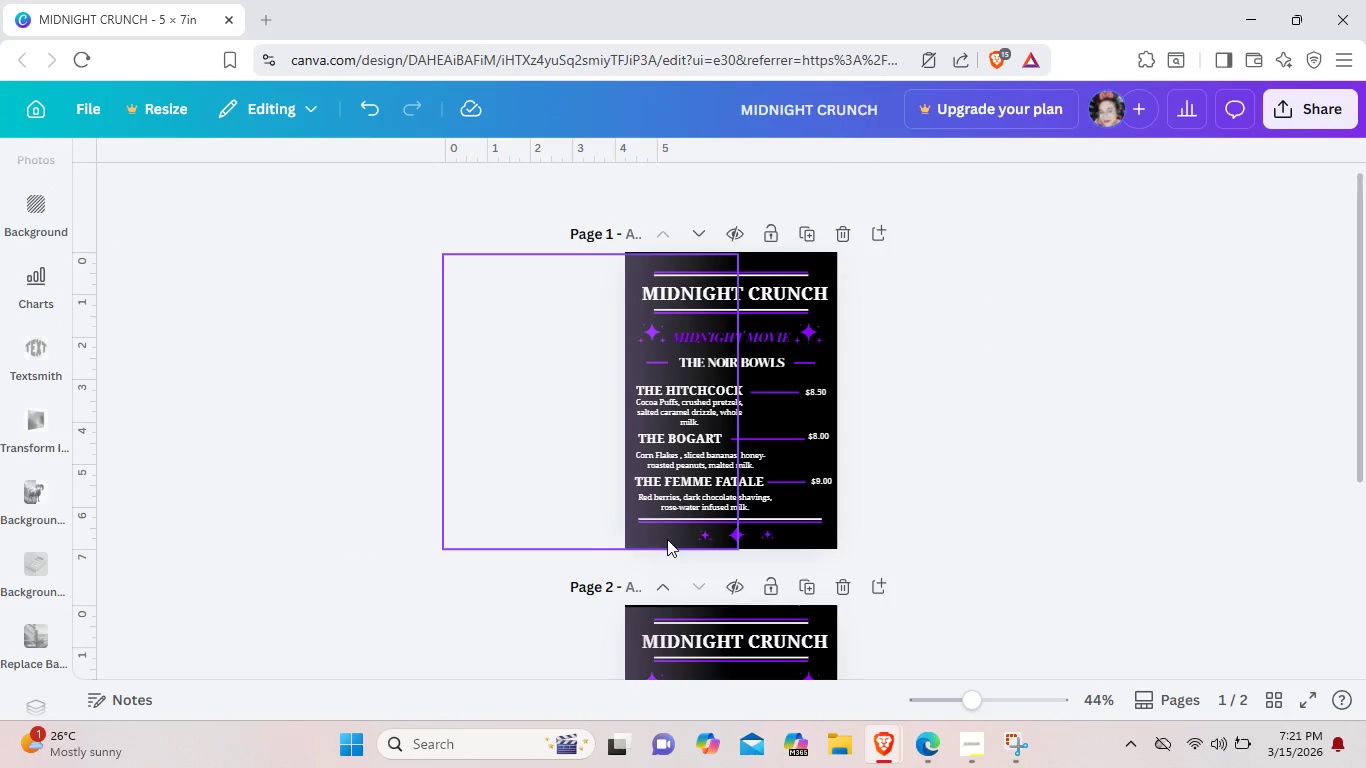 
left_click([667, 539])
 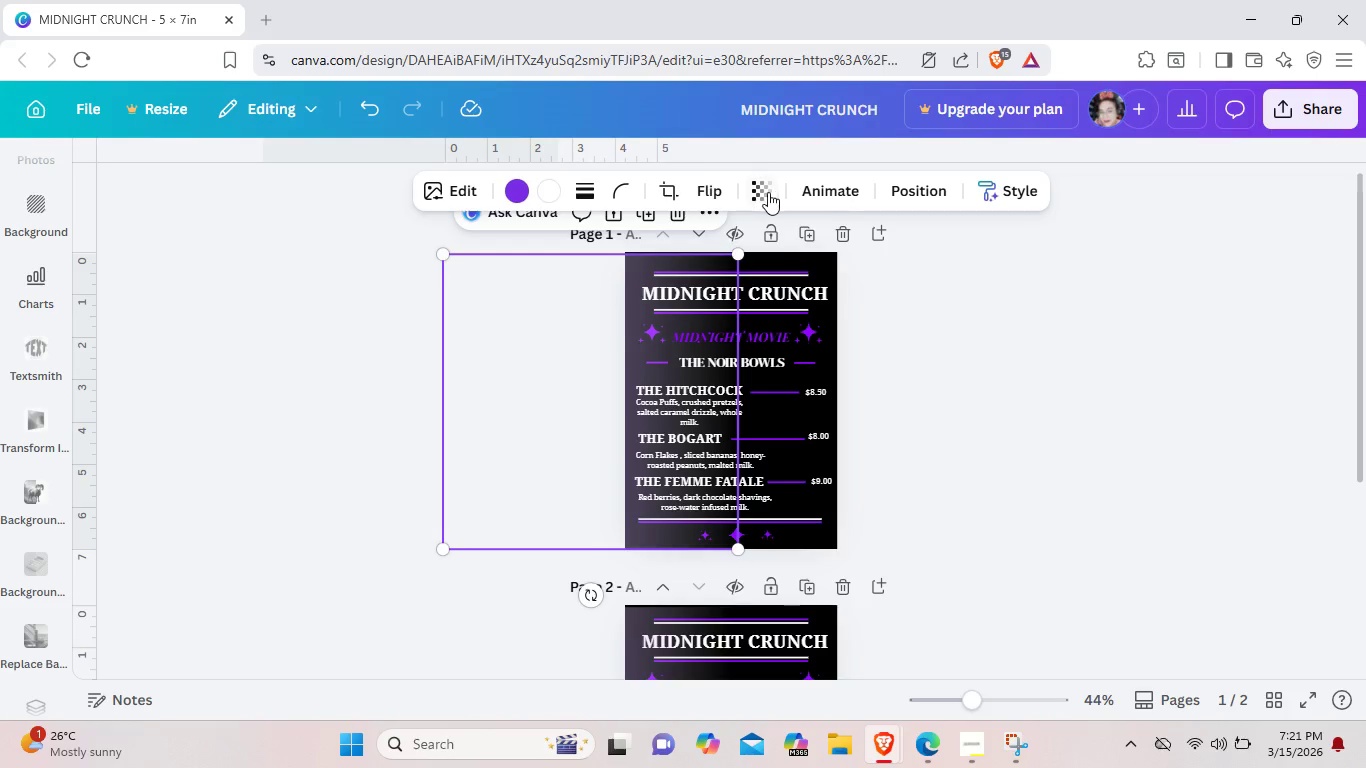 
left_click([752, 193])
 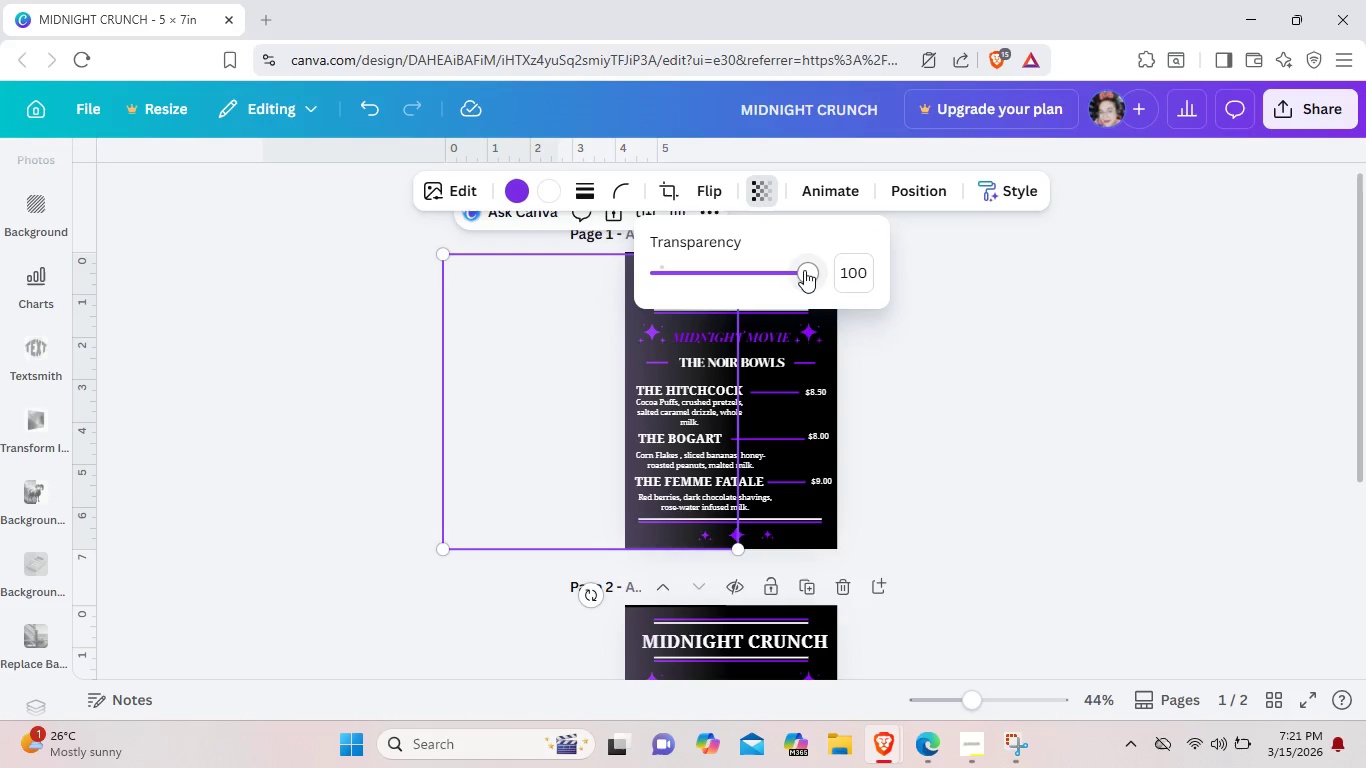 
left_click_drag(start_coordinate=[805, 270], to_coordinate=[793, 270])